 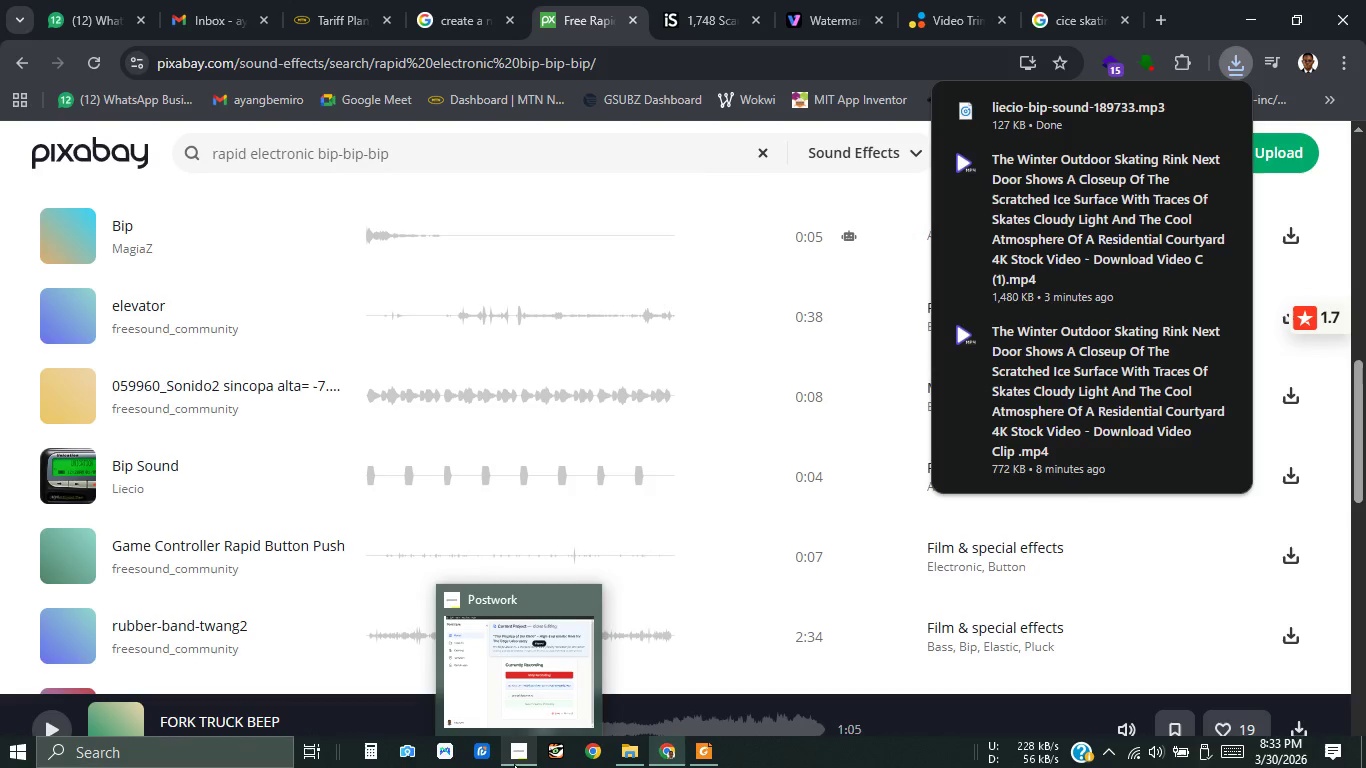 
left_click([619, 755])
 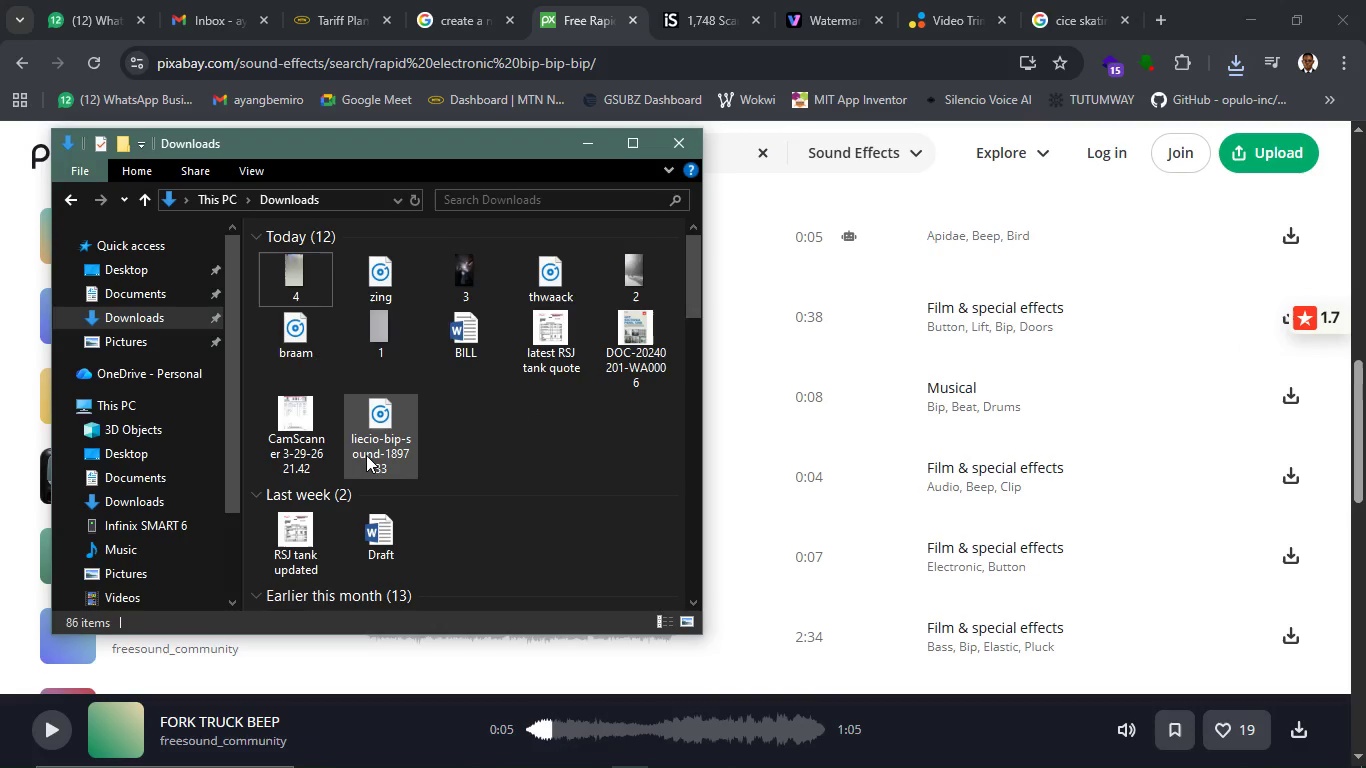 
left_click([374, 442])
 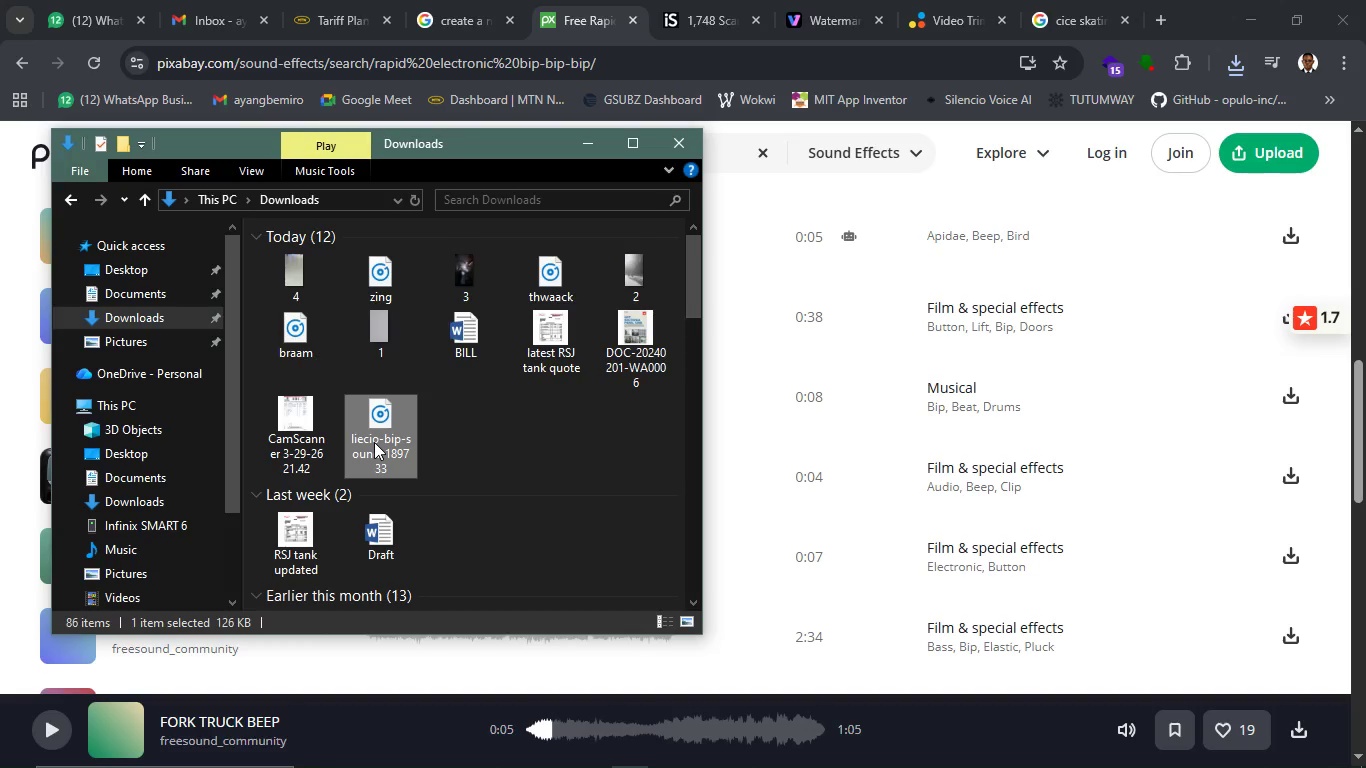 
type([F2]bip)
 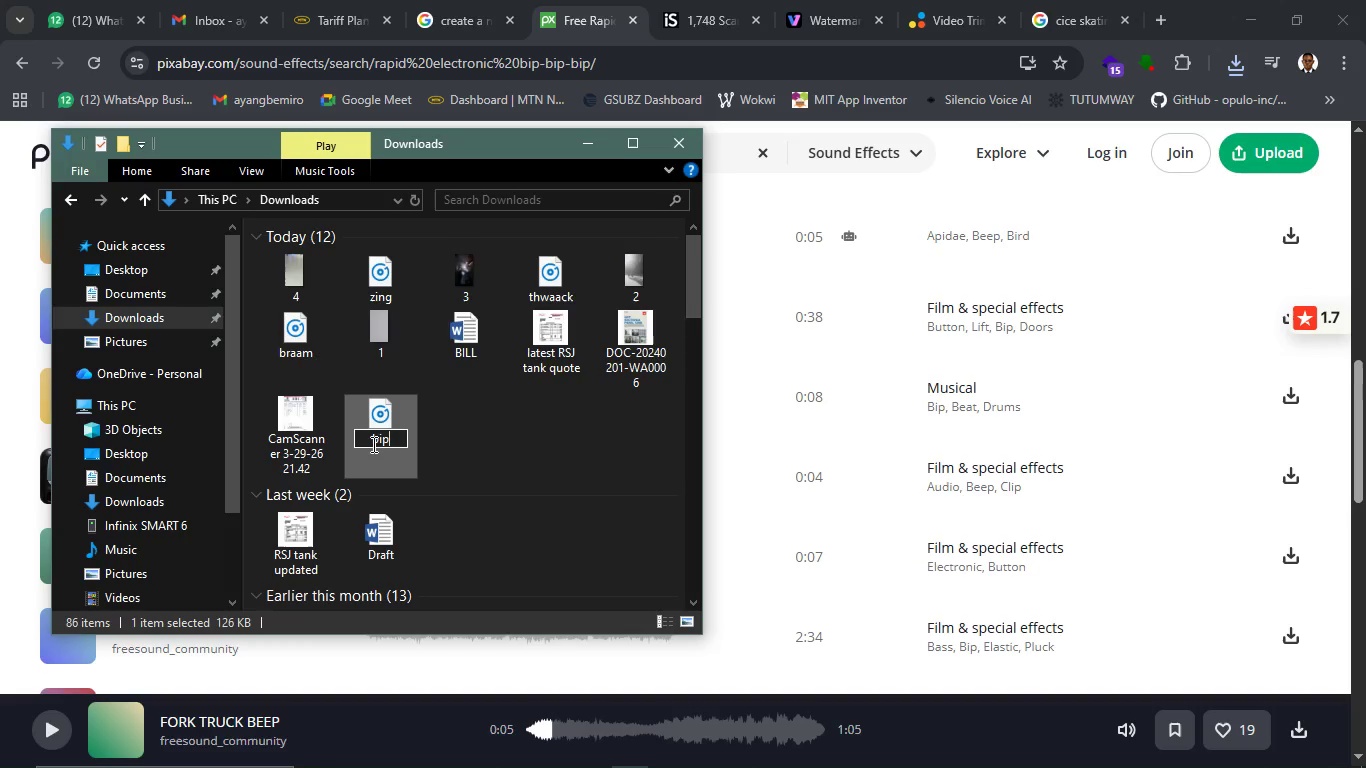 
key(Enter)
 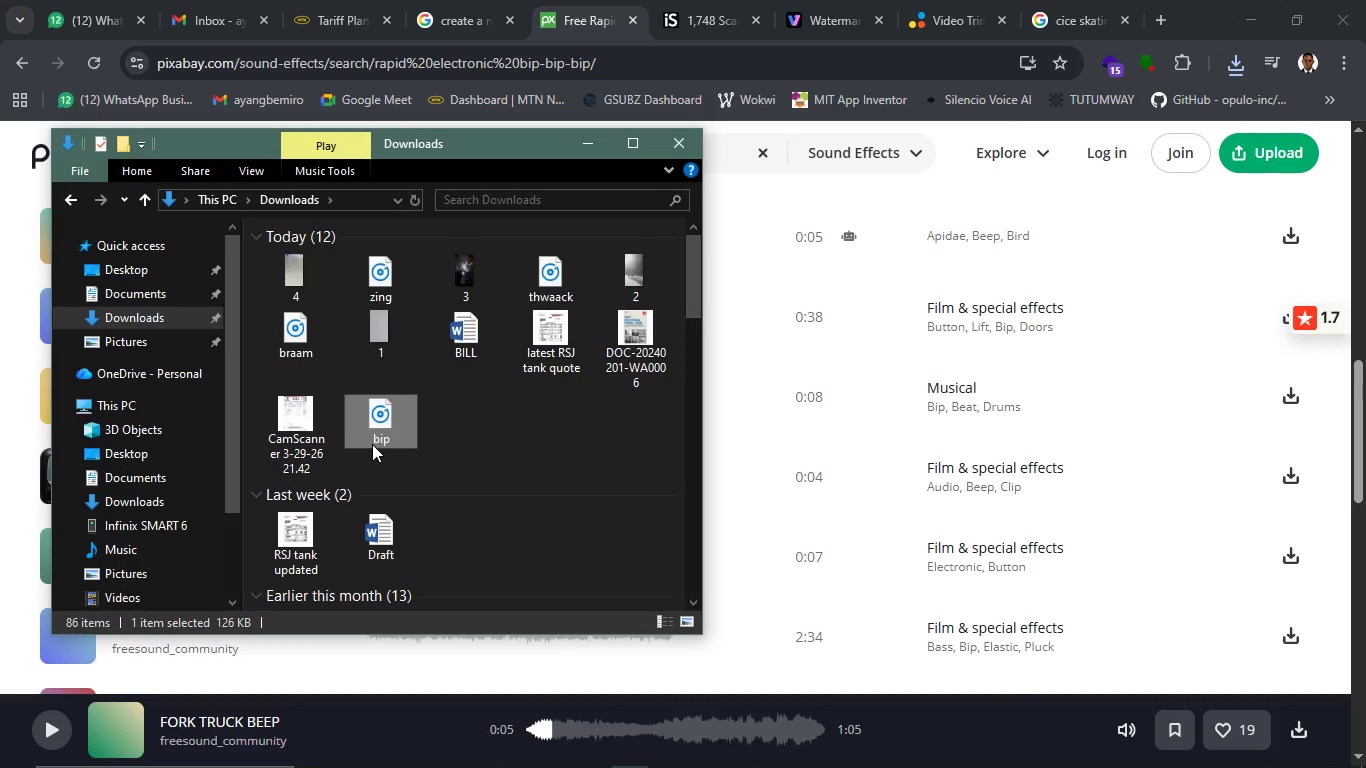 
key(Control+R)
 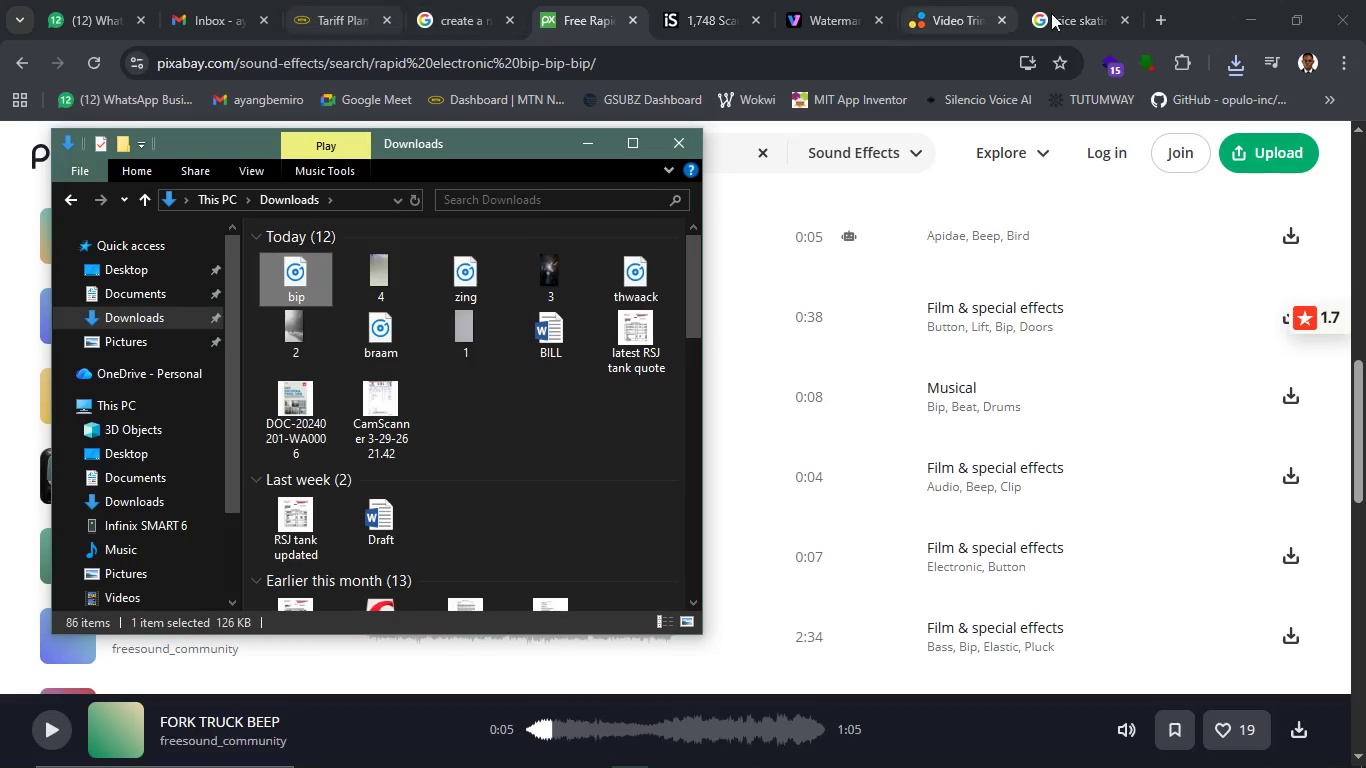 
mouse_move([713, 28])
 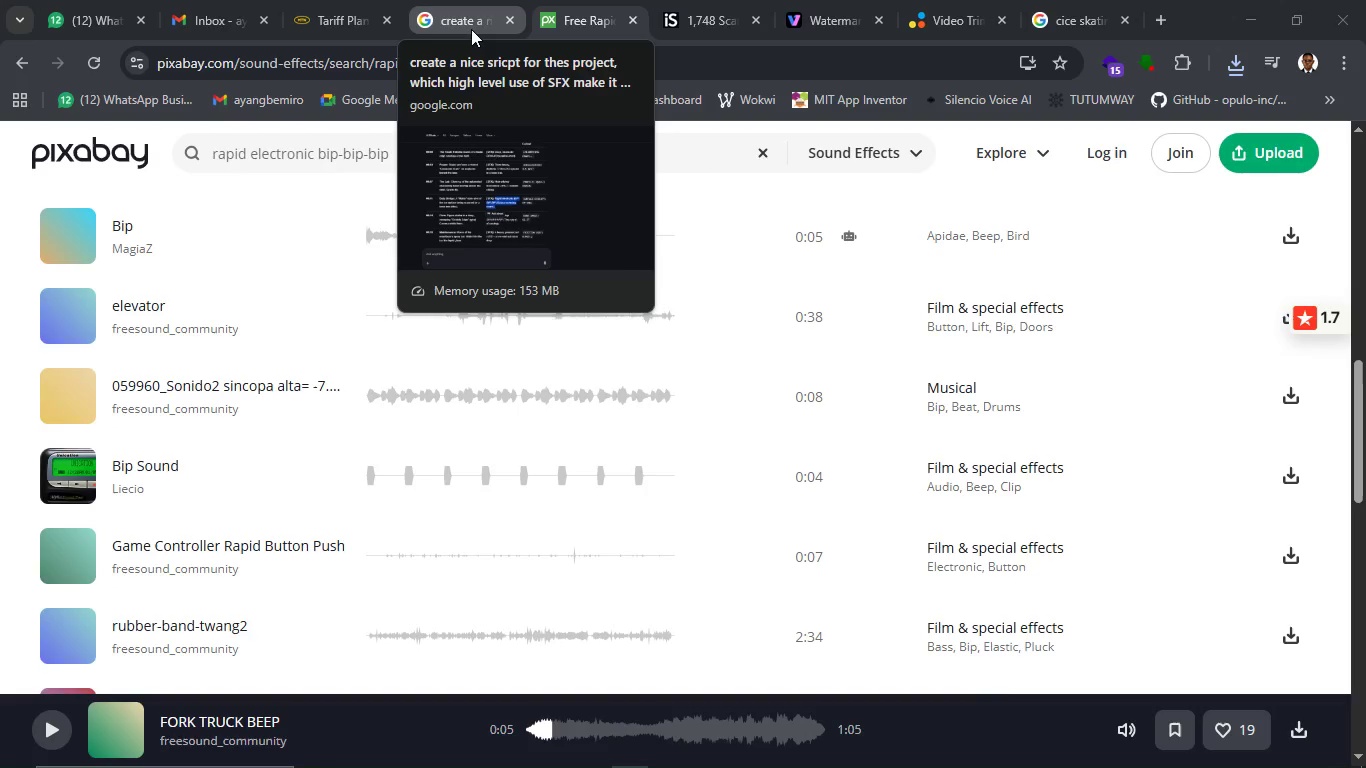 
left_click([471, 29])
 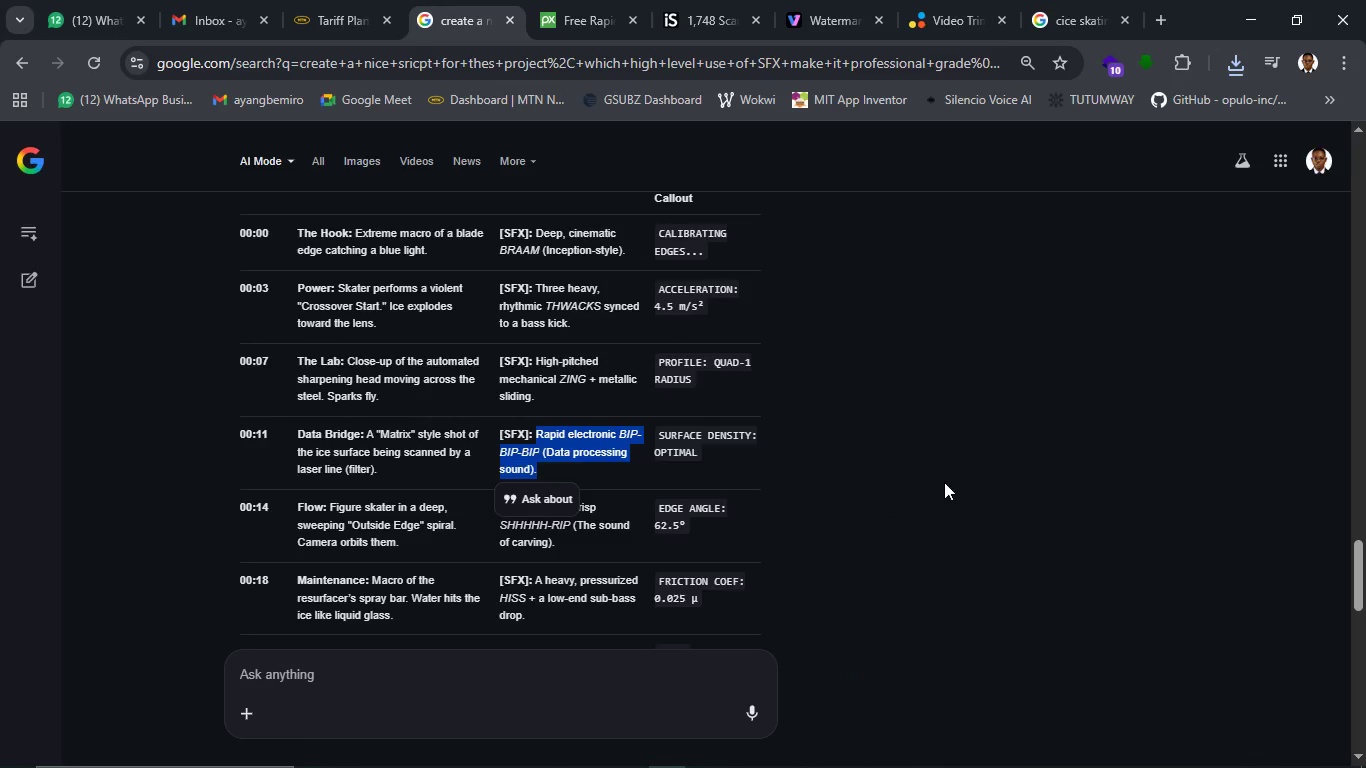 
left_click([956, 478])
 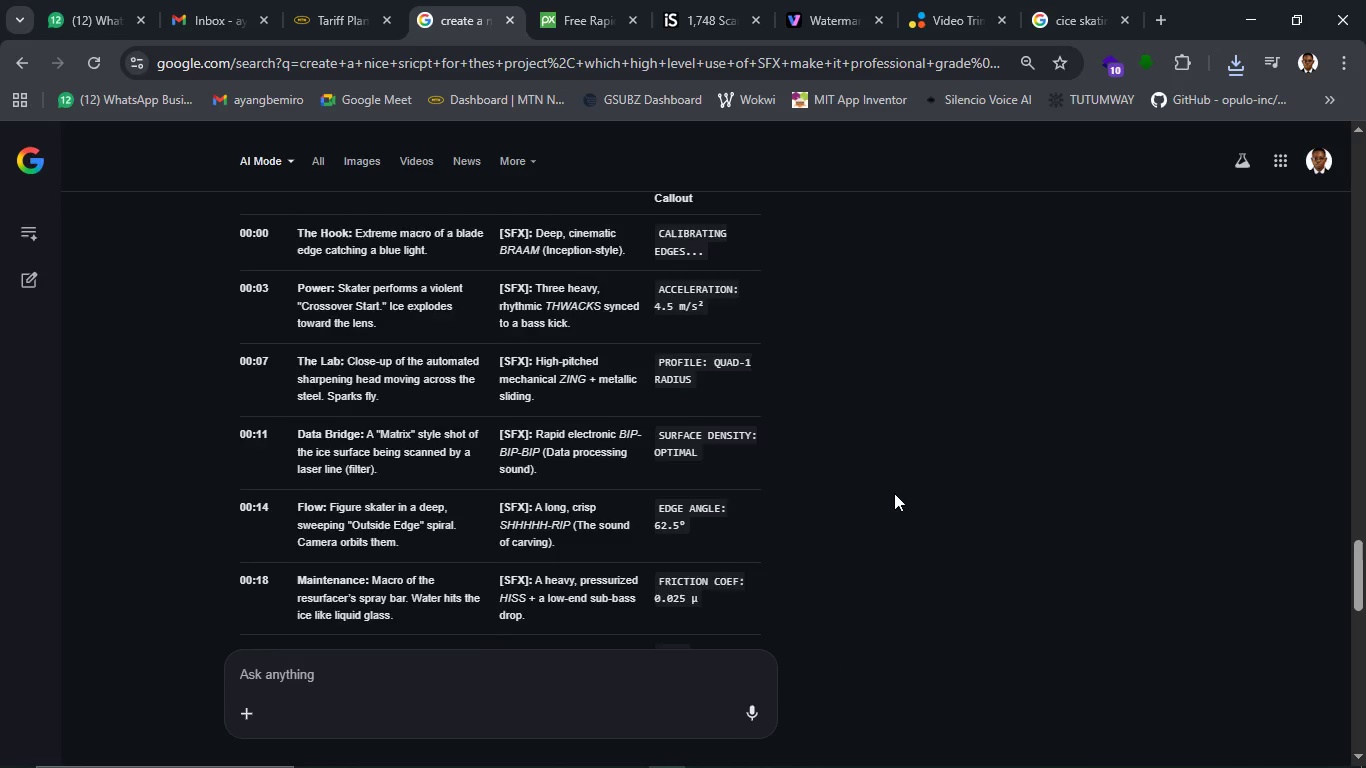 
scroll: coordinate [894, 493], scroll_direction: down, amount: 1.0
 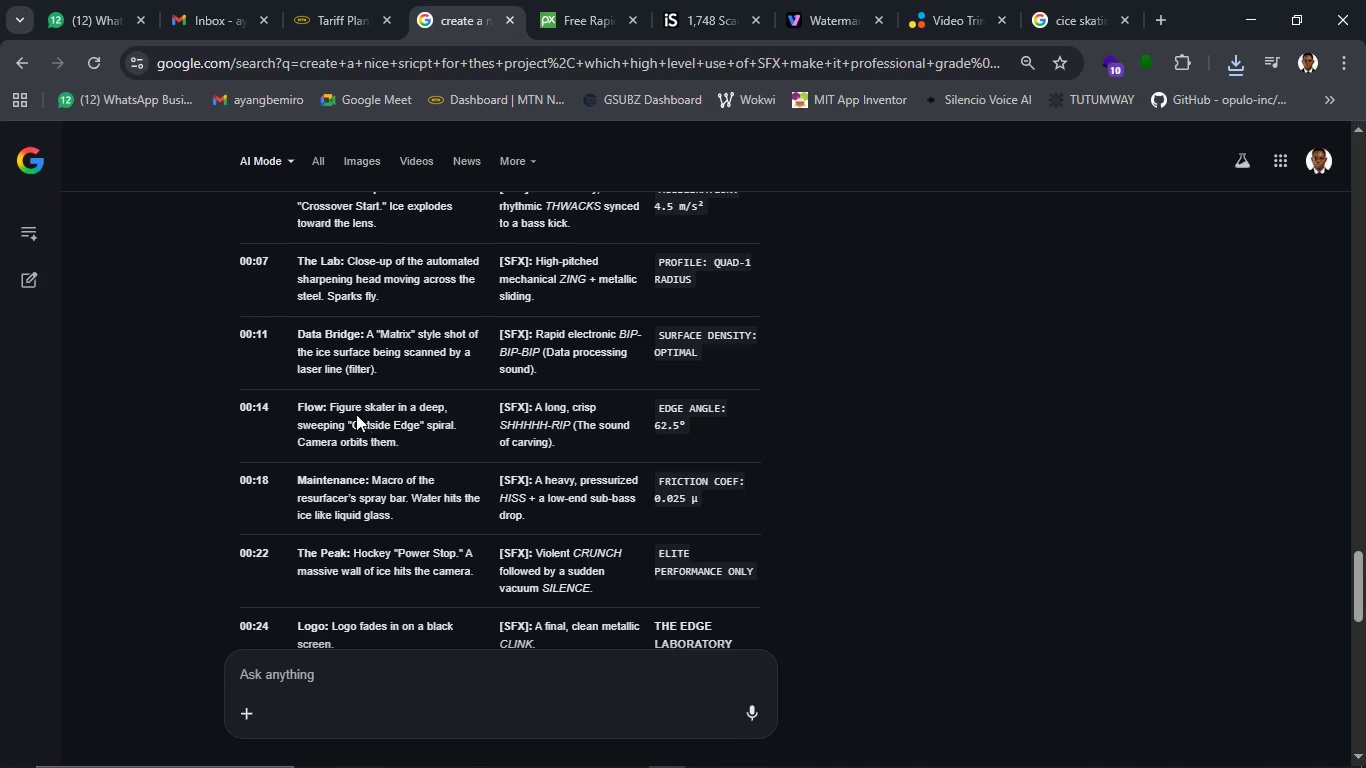 
wait(11.57)
 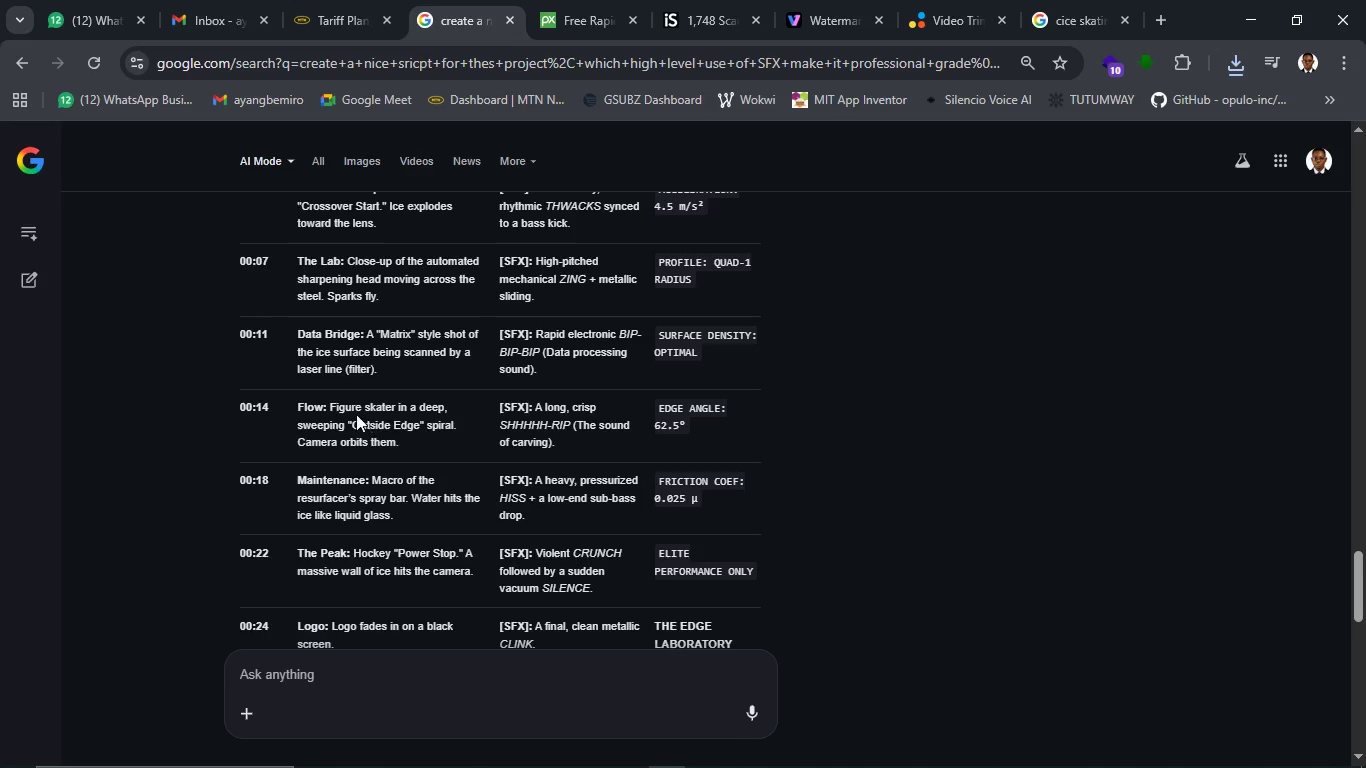 
left_click_drag(start_coordinate=[363, 411], to_coordinate=[396, 436])
 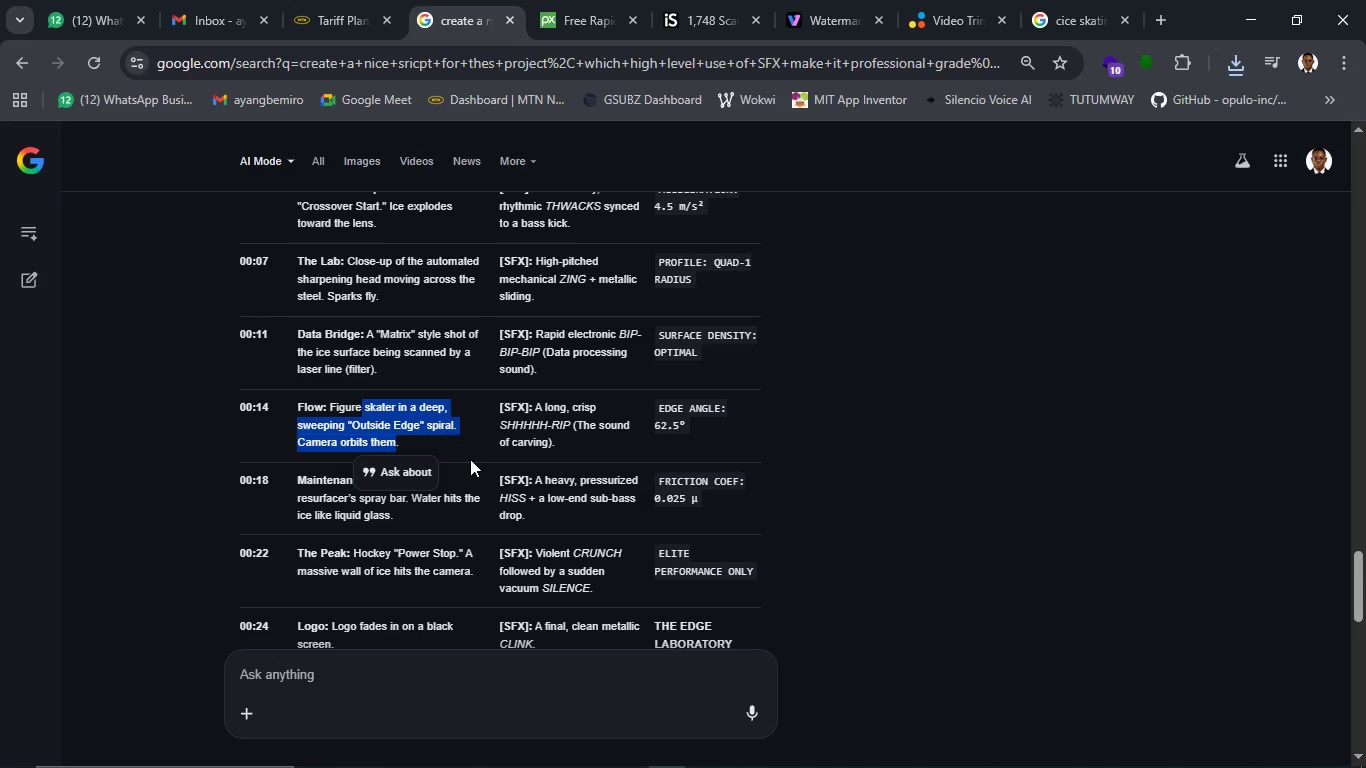 
key(Control+C)
 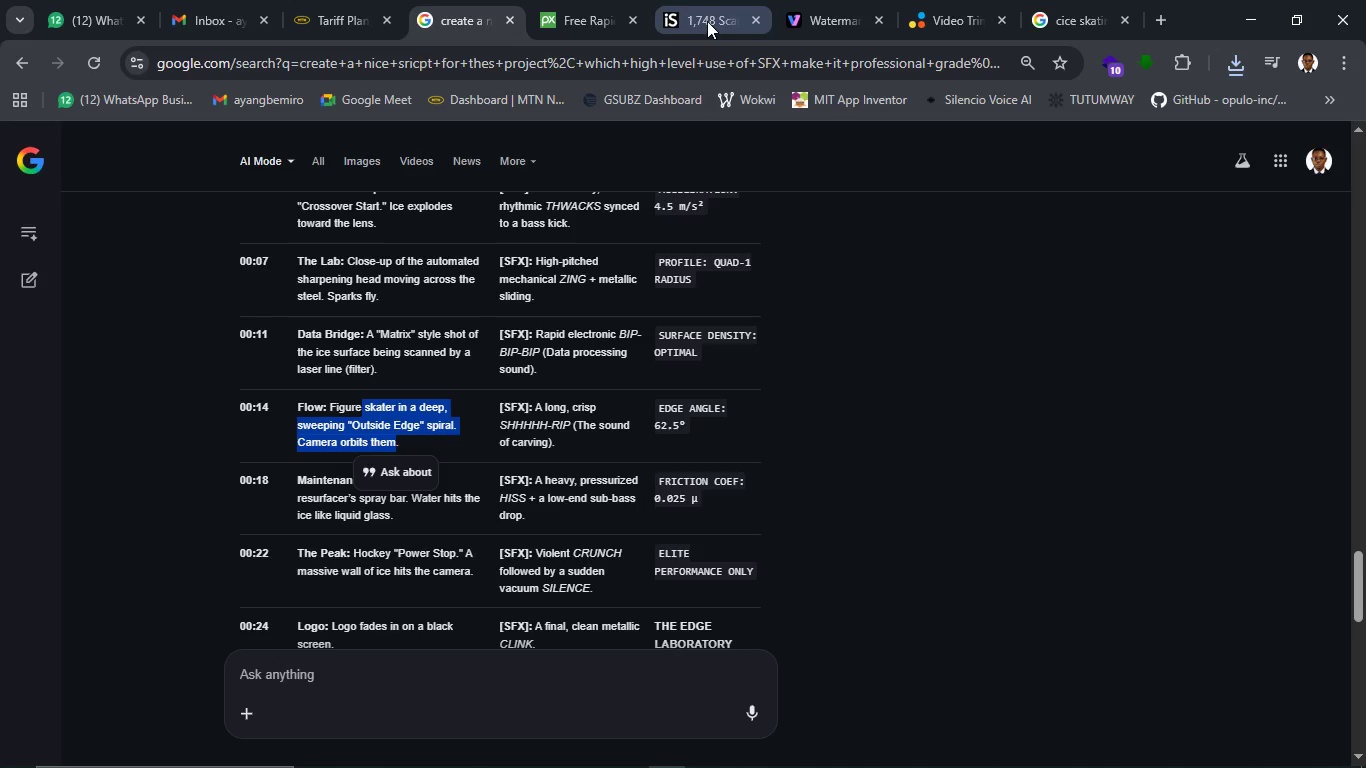 
left_click([707, 21])
 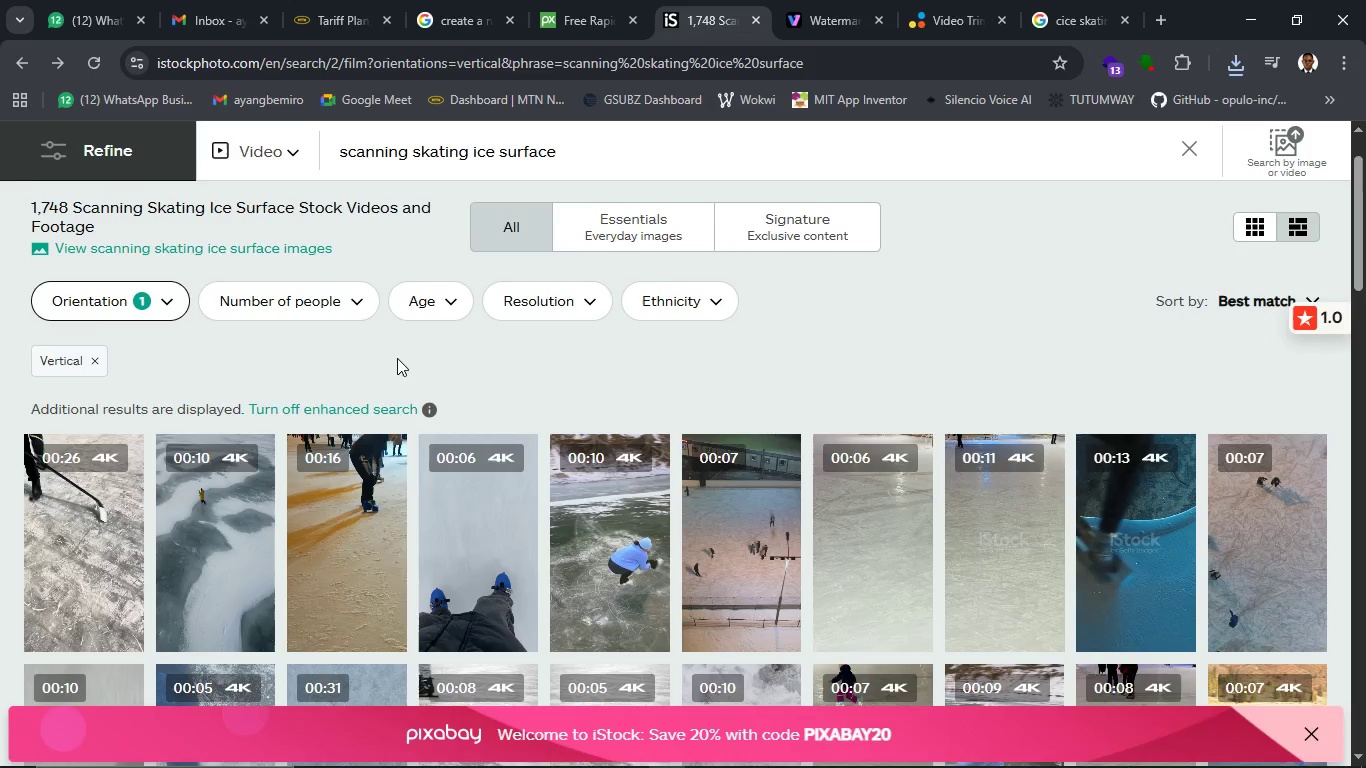 
scroll: coordinate [396, 360], scroll_direction: up, amount: 5.0
 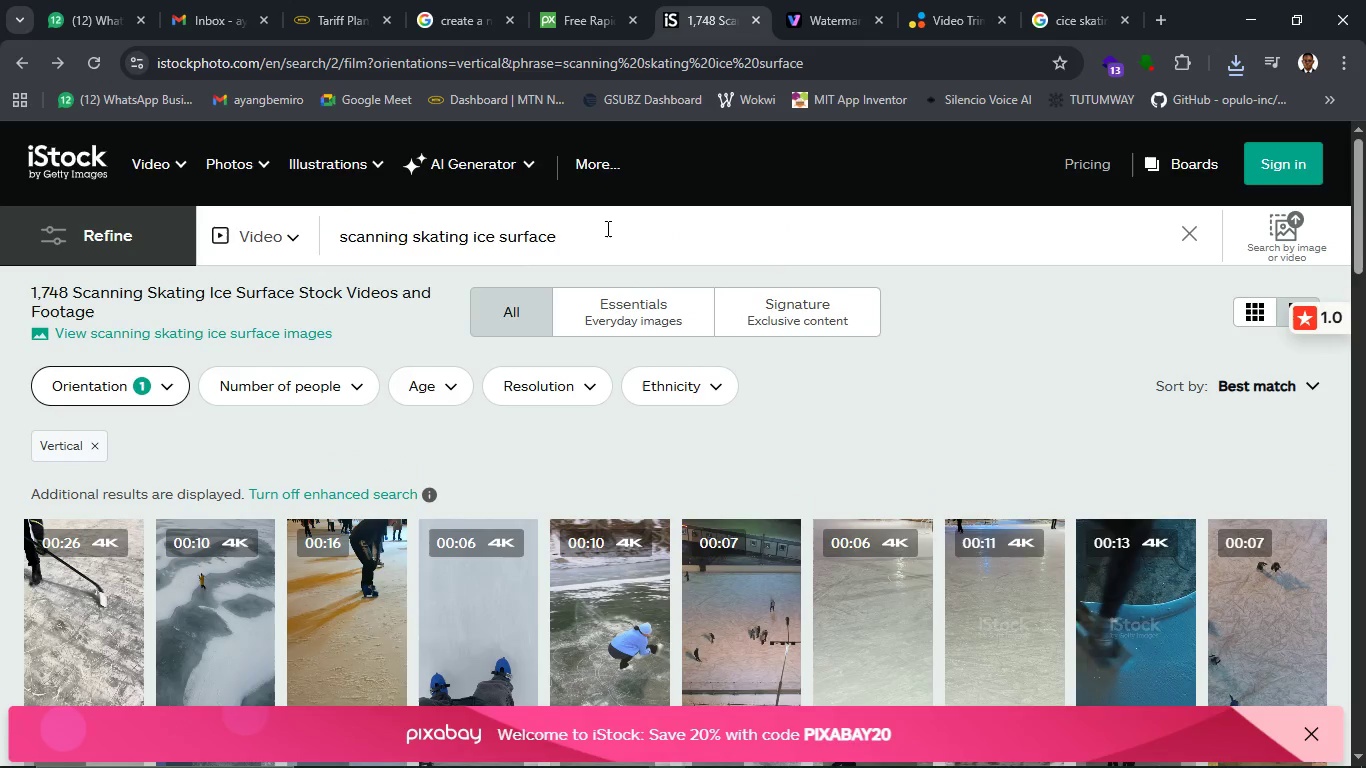 
left_click_drag(start_coordinate=[606, 228], to_coordinate=[331, 207])
 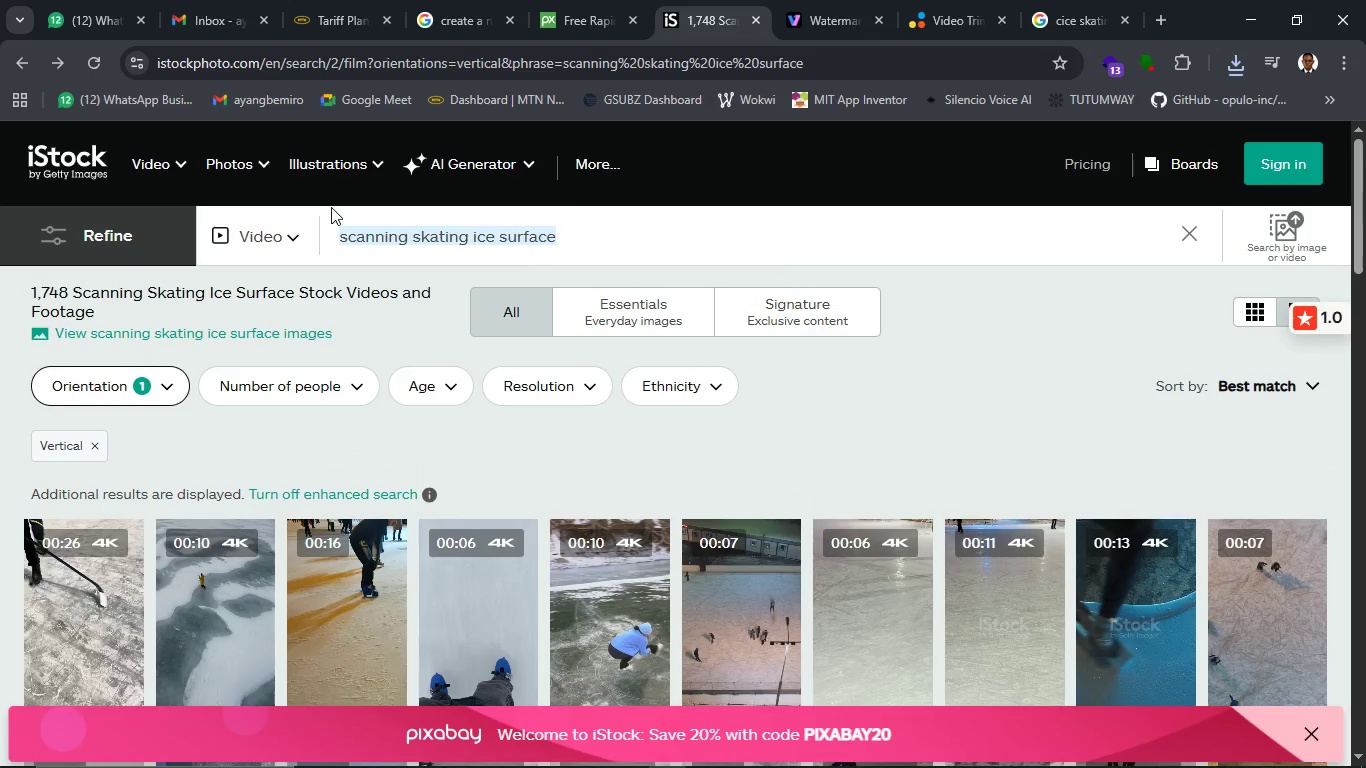 
key(Control+V)
 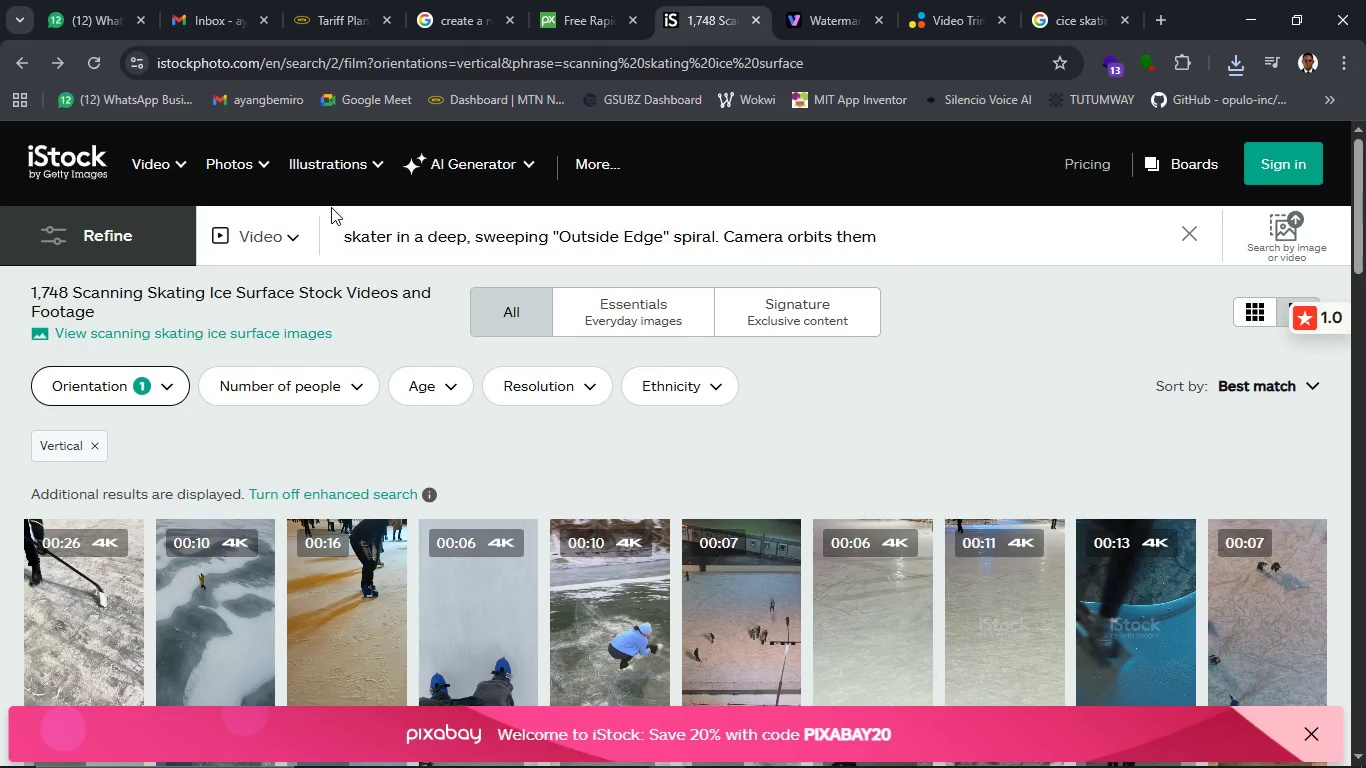 
key(Enter)
 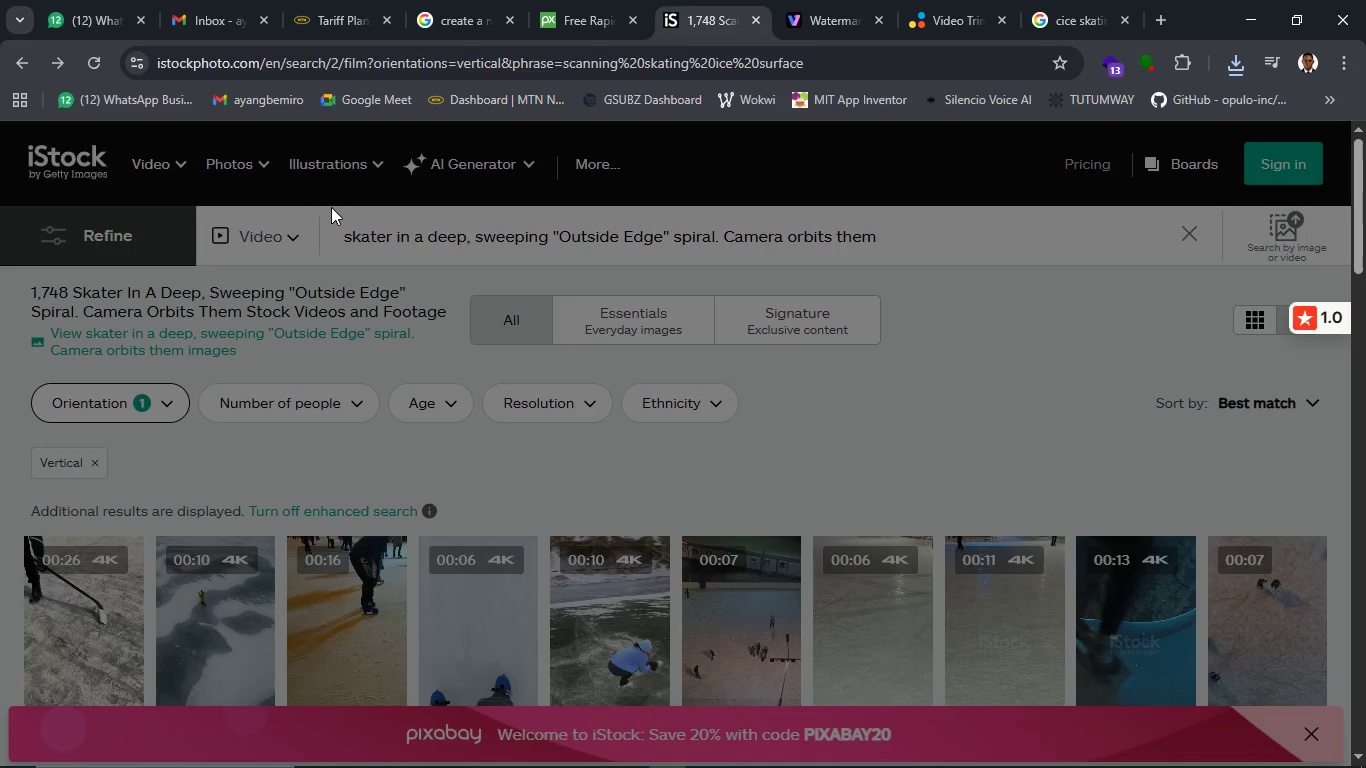 
wait(8.28)
 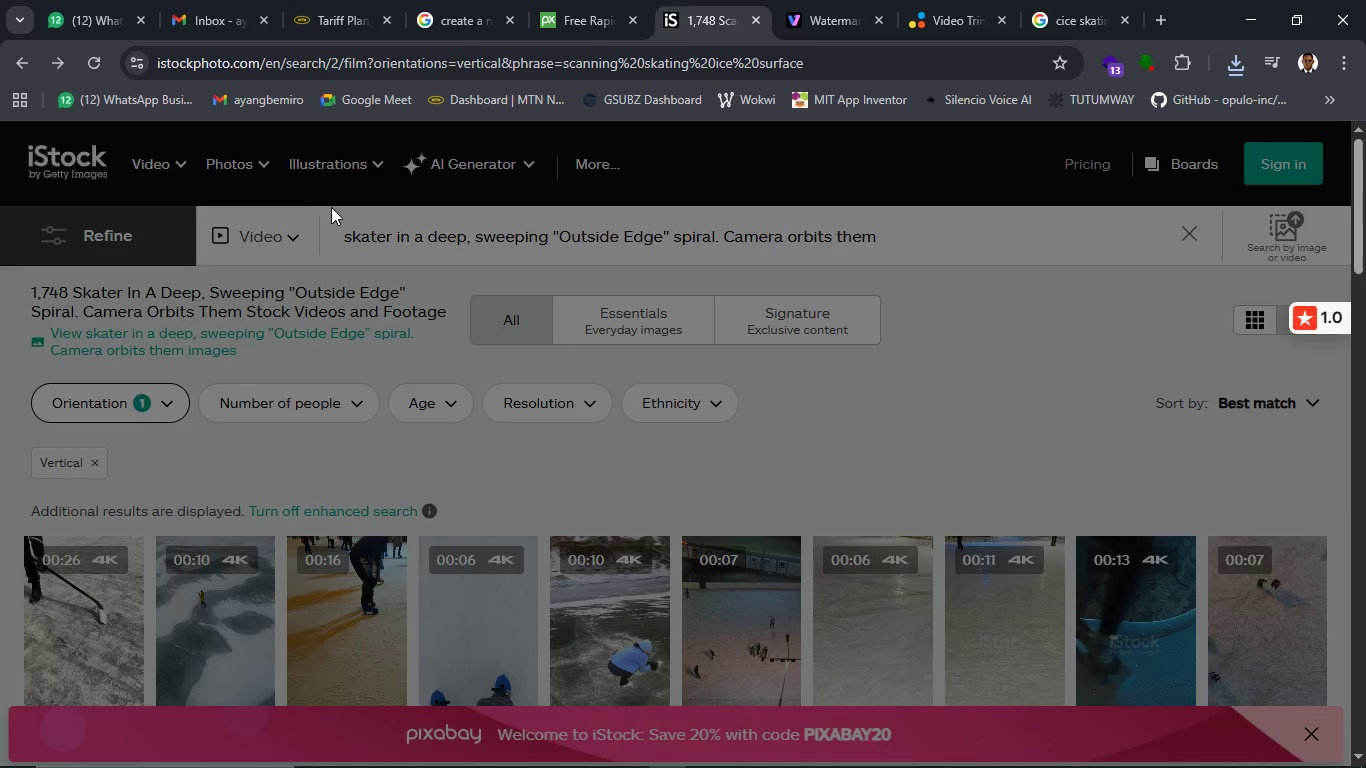 
left_click_drag(start_coordinate=[924, 239], to_coordinate=[927, 259])
 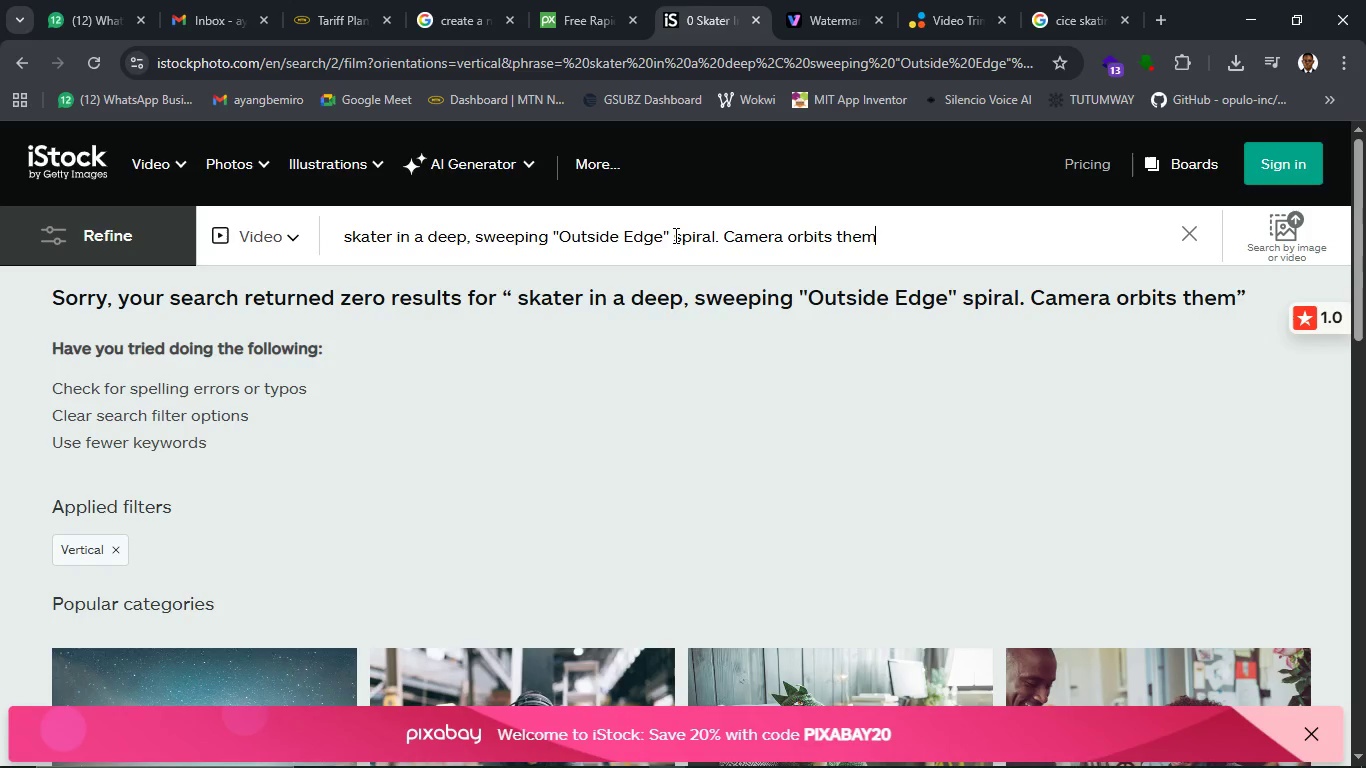 
left_click([674, 235])
 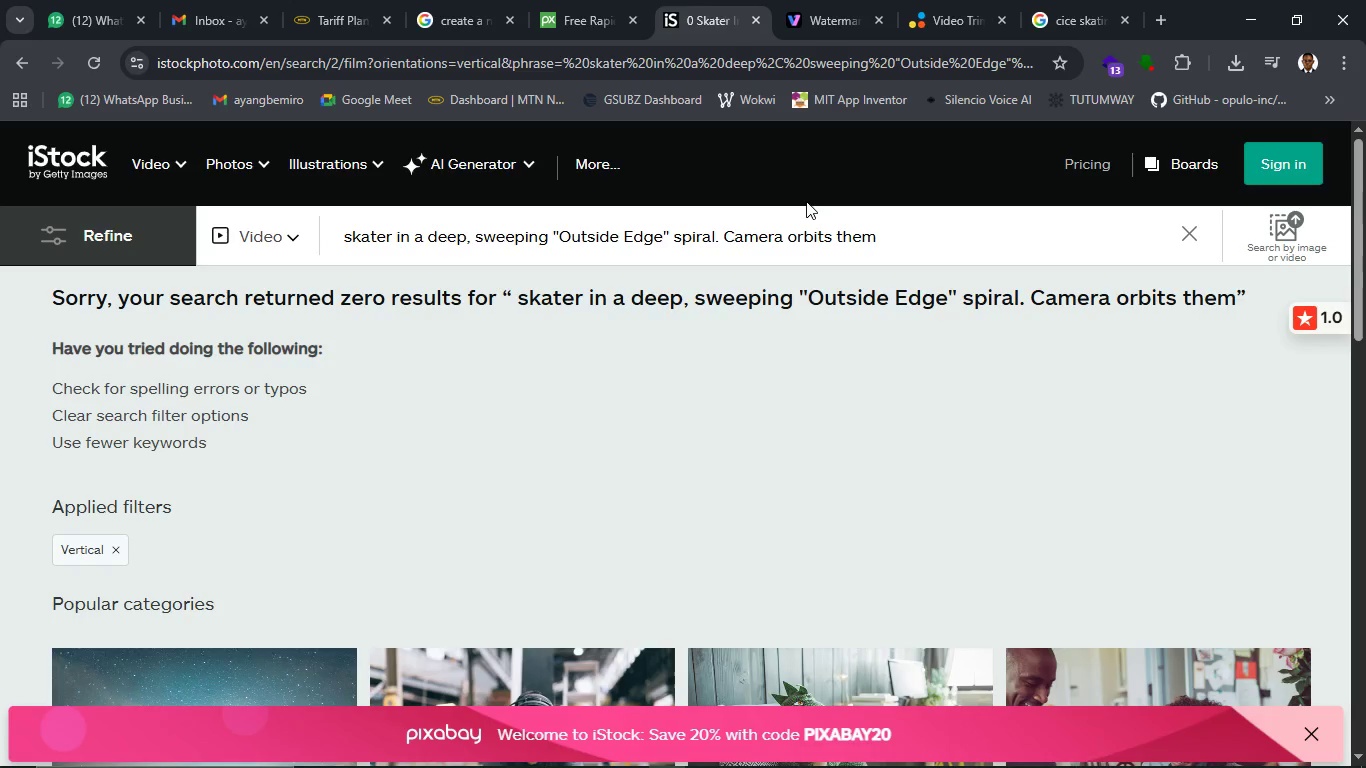 
hold_key(key=Backspace, duration=1.09)
 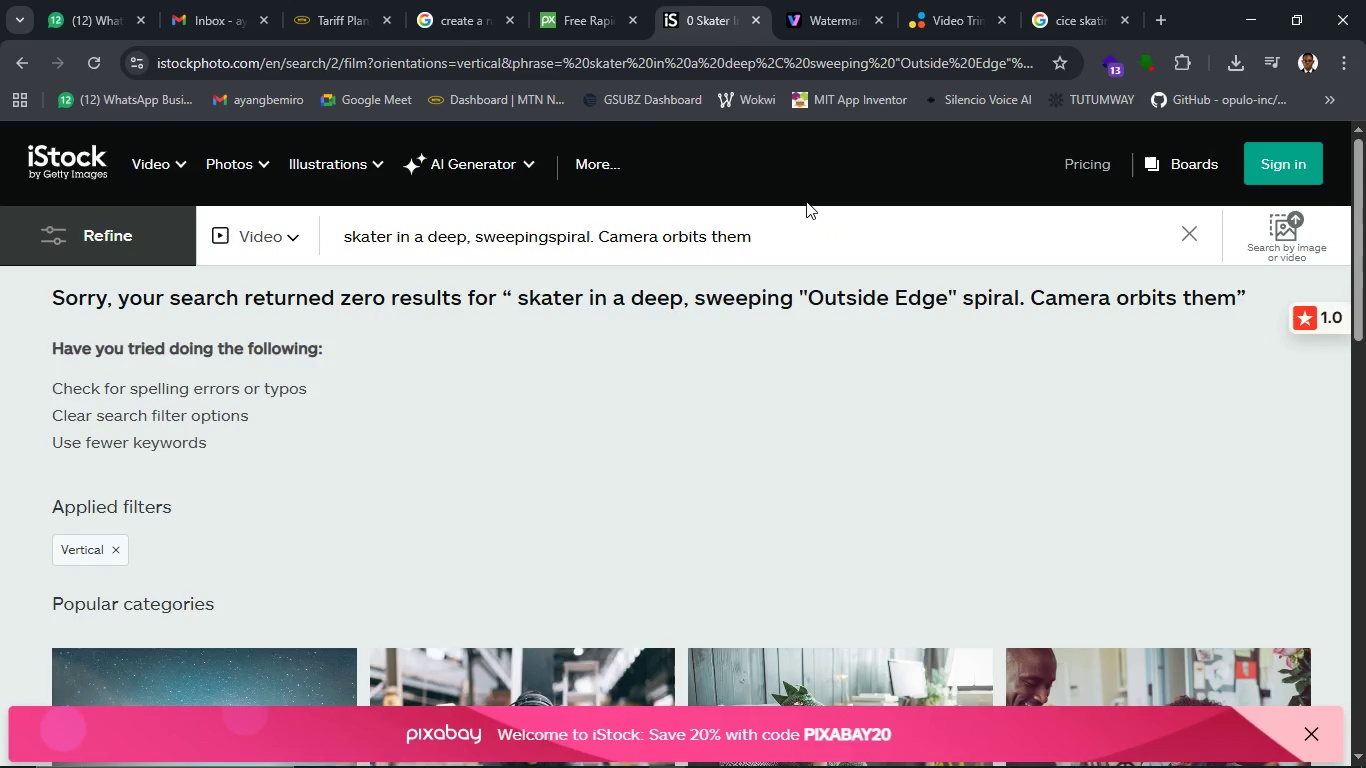 
key(Space)
 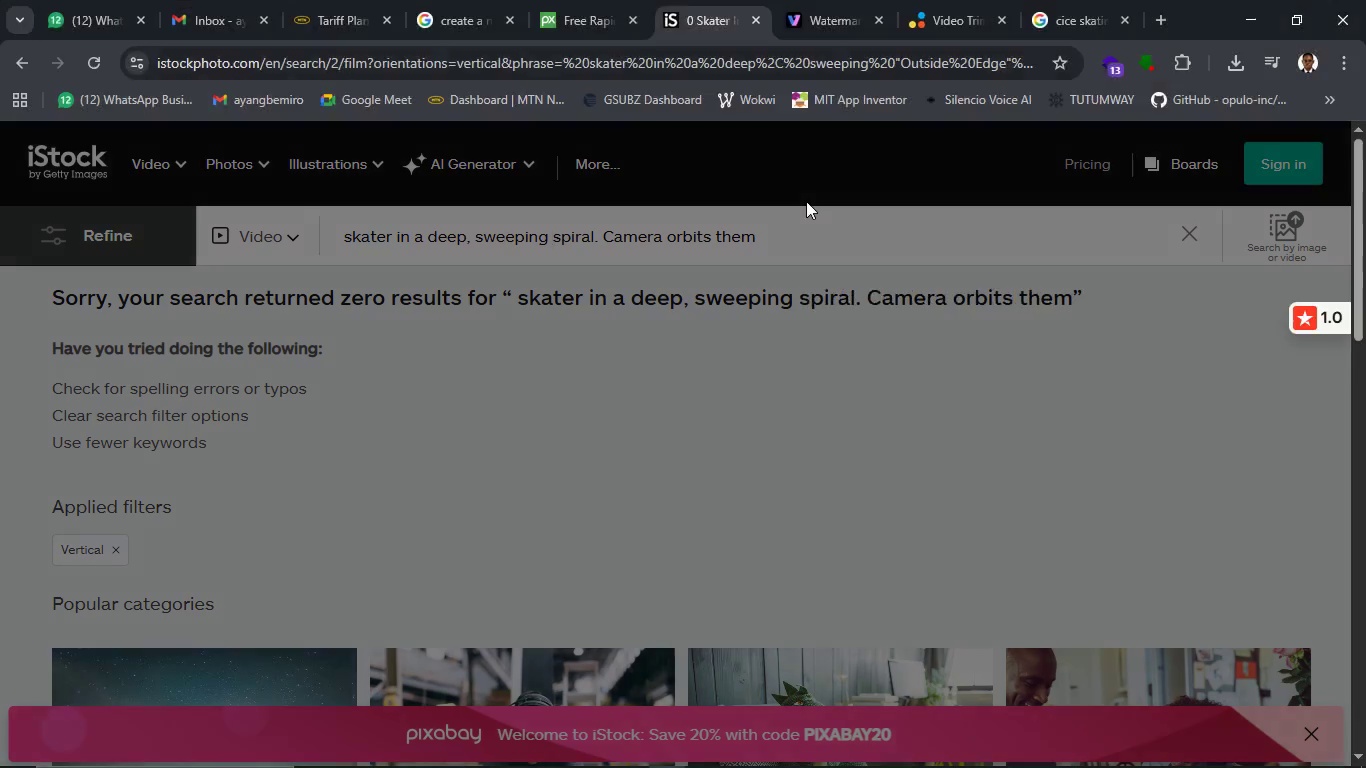 
key(Enter)
 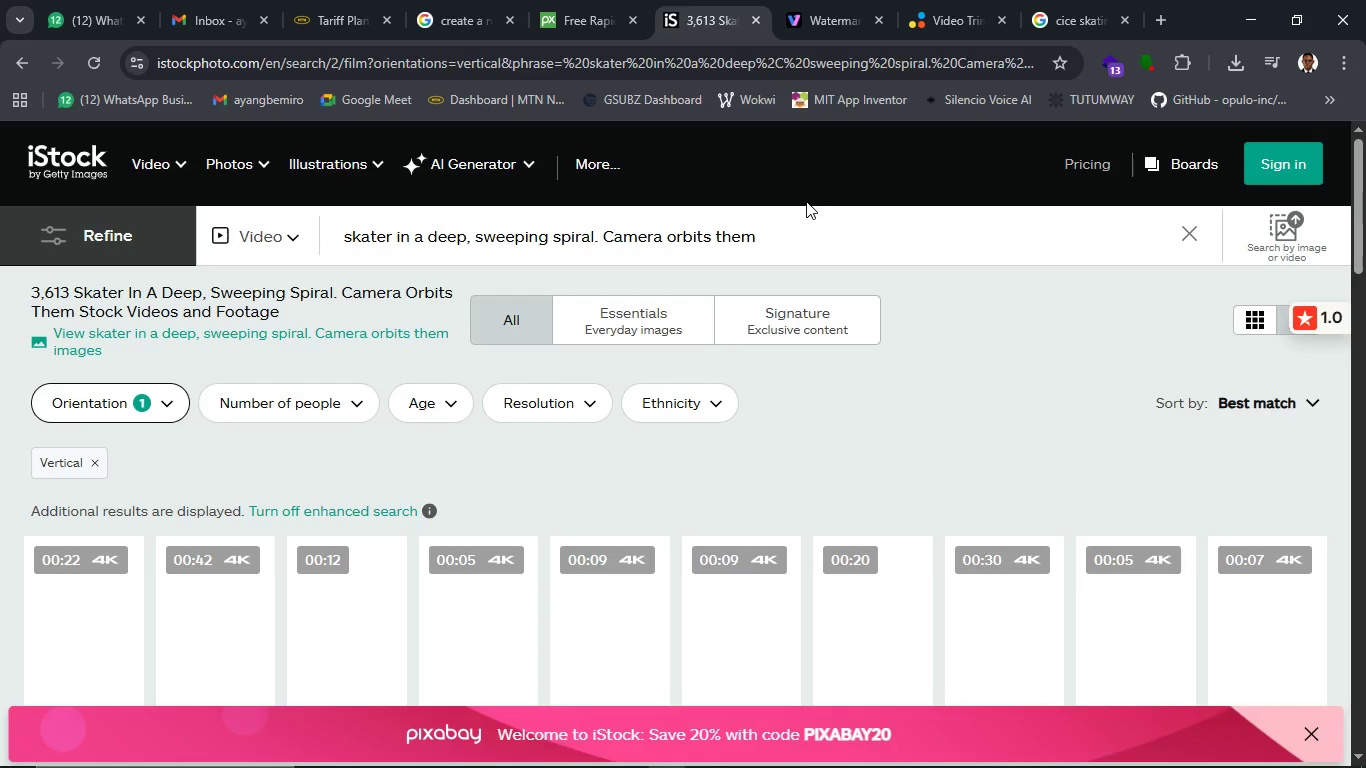 
left_click([454, 13])
 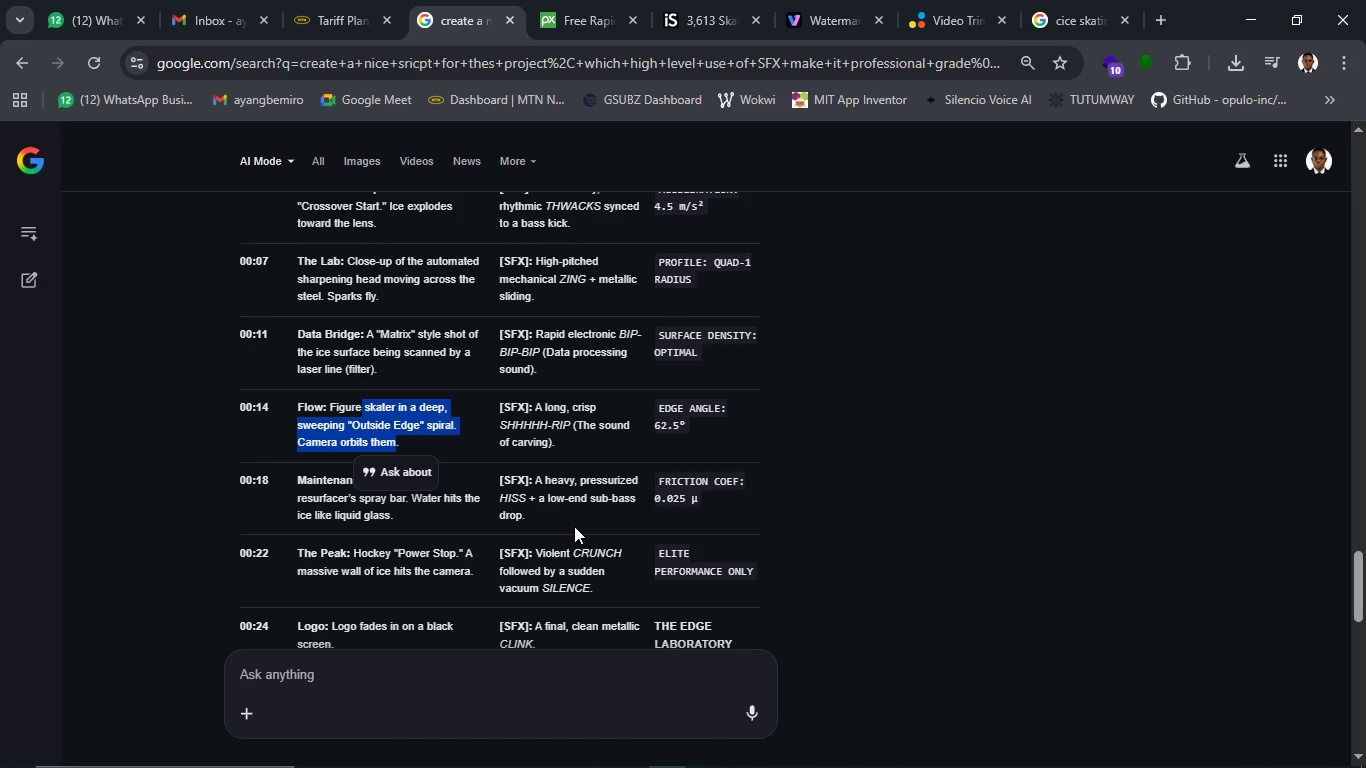 
wait(8.39)
 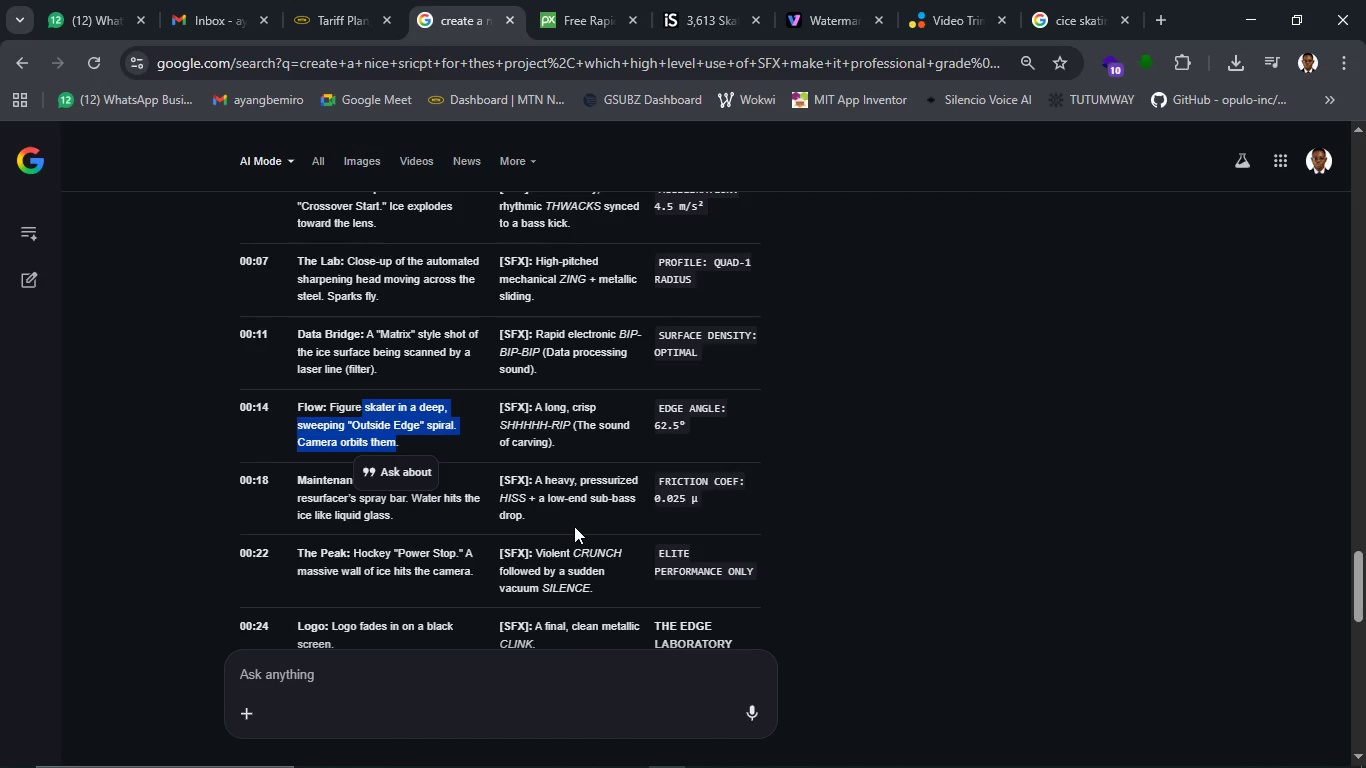 
left_click([573, 25])
 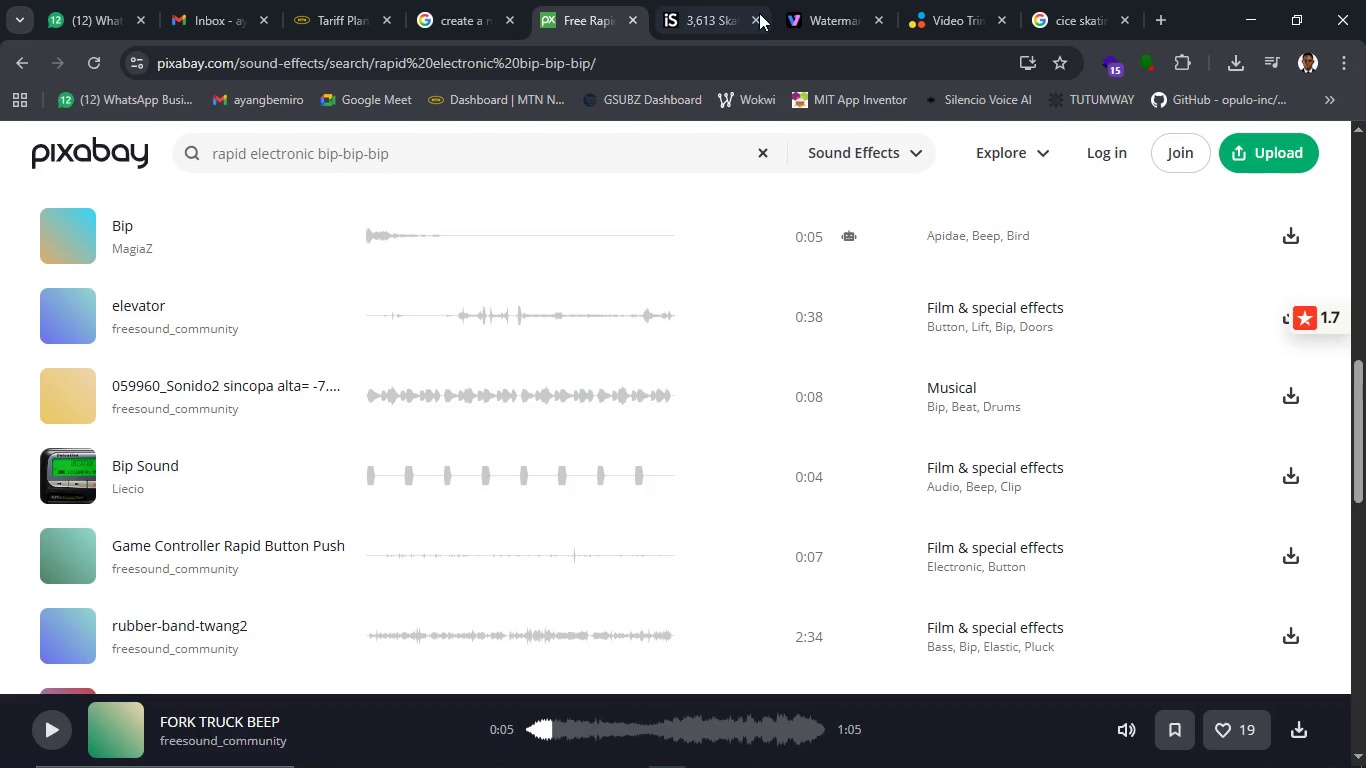 
left_click([696, 0])
 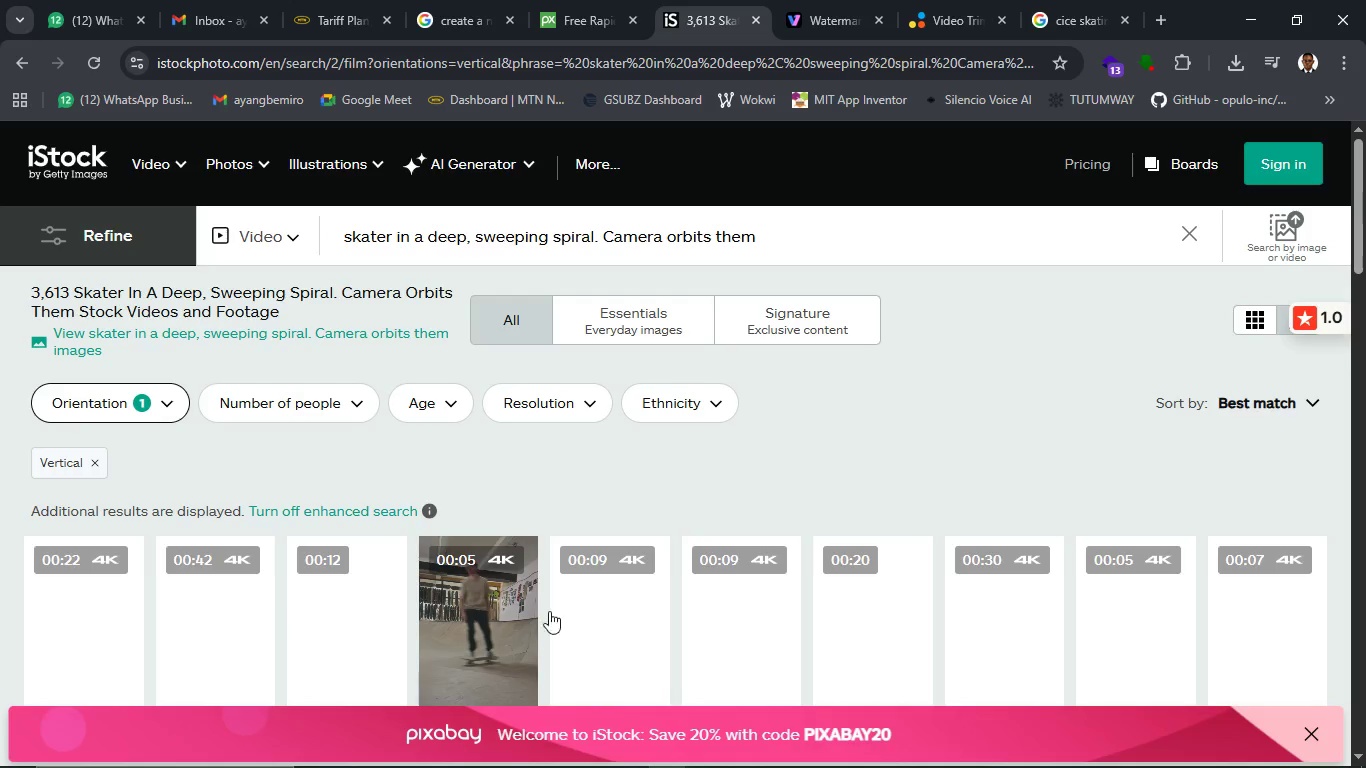 
scroll: coordinate [572, 621], scroll_direction: down, amount: 4.0
 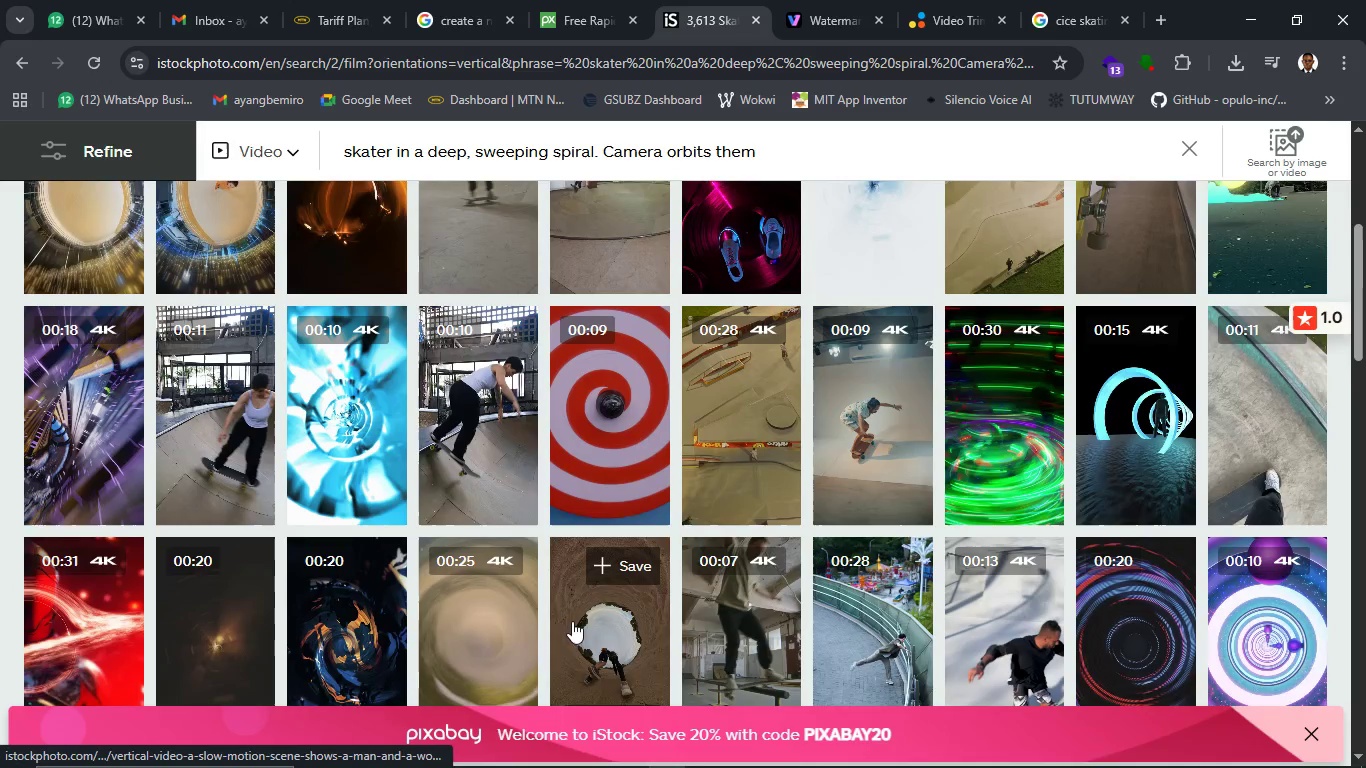 
scroll: coordinate [572, 621], scroll_direction: up, amount: 6.0
 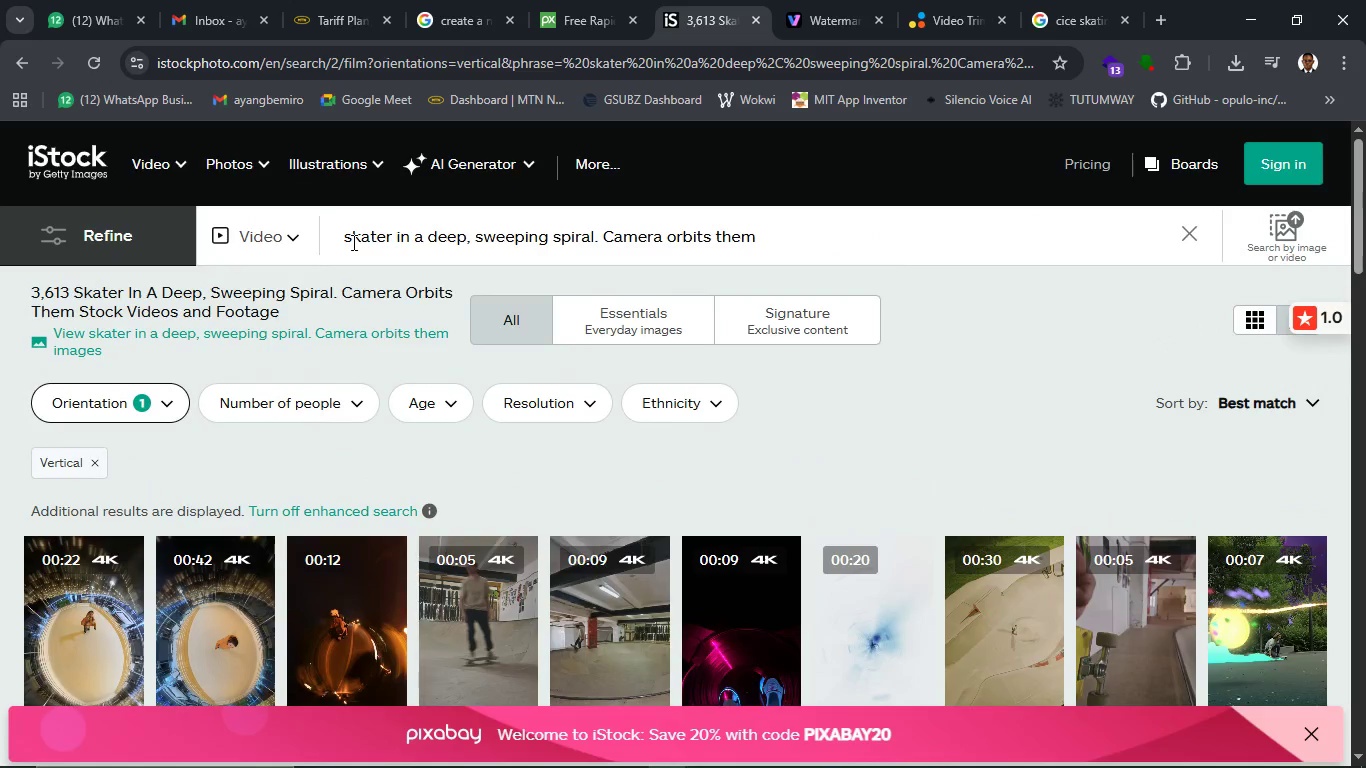 
left_click([350, 244])
 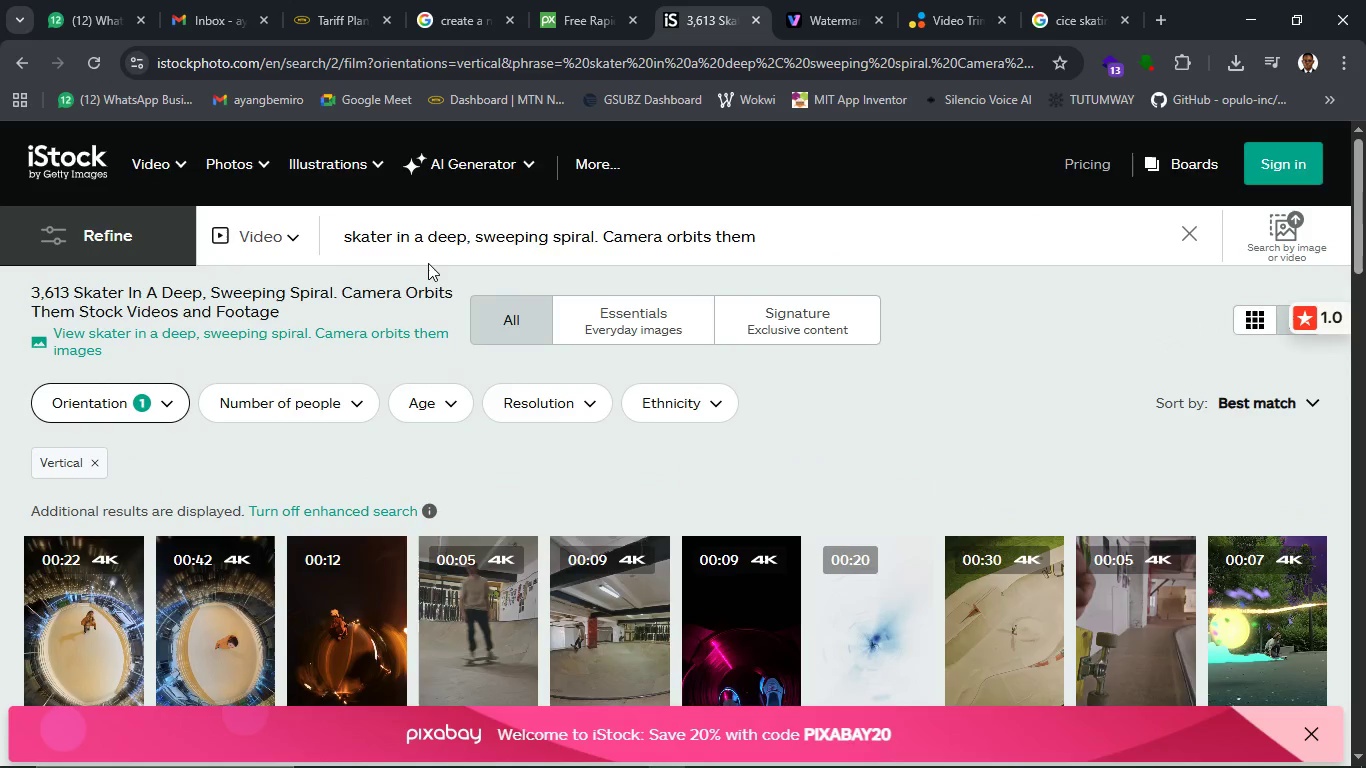 
key(ArrowLeft)
 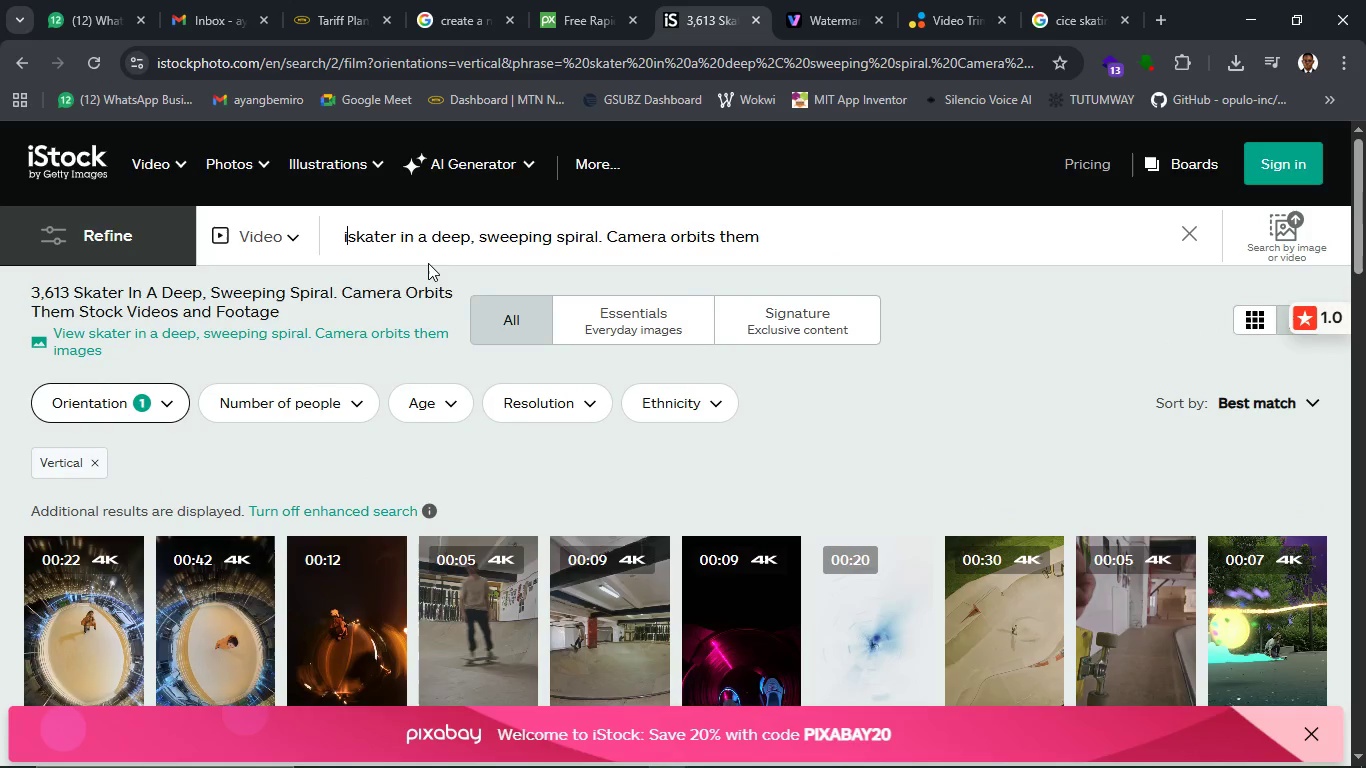 
type(ice )
 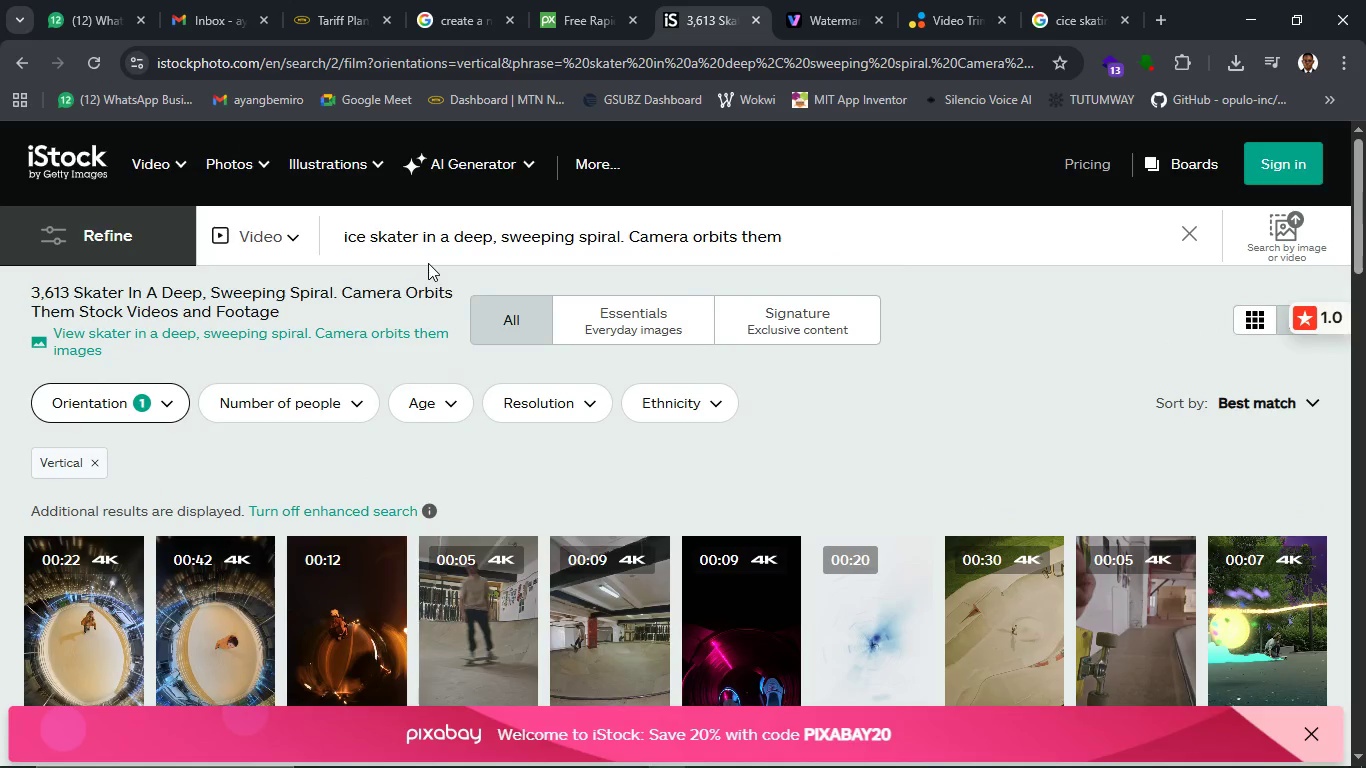 
key(Enter)
 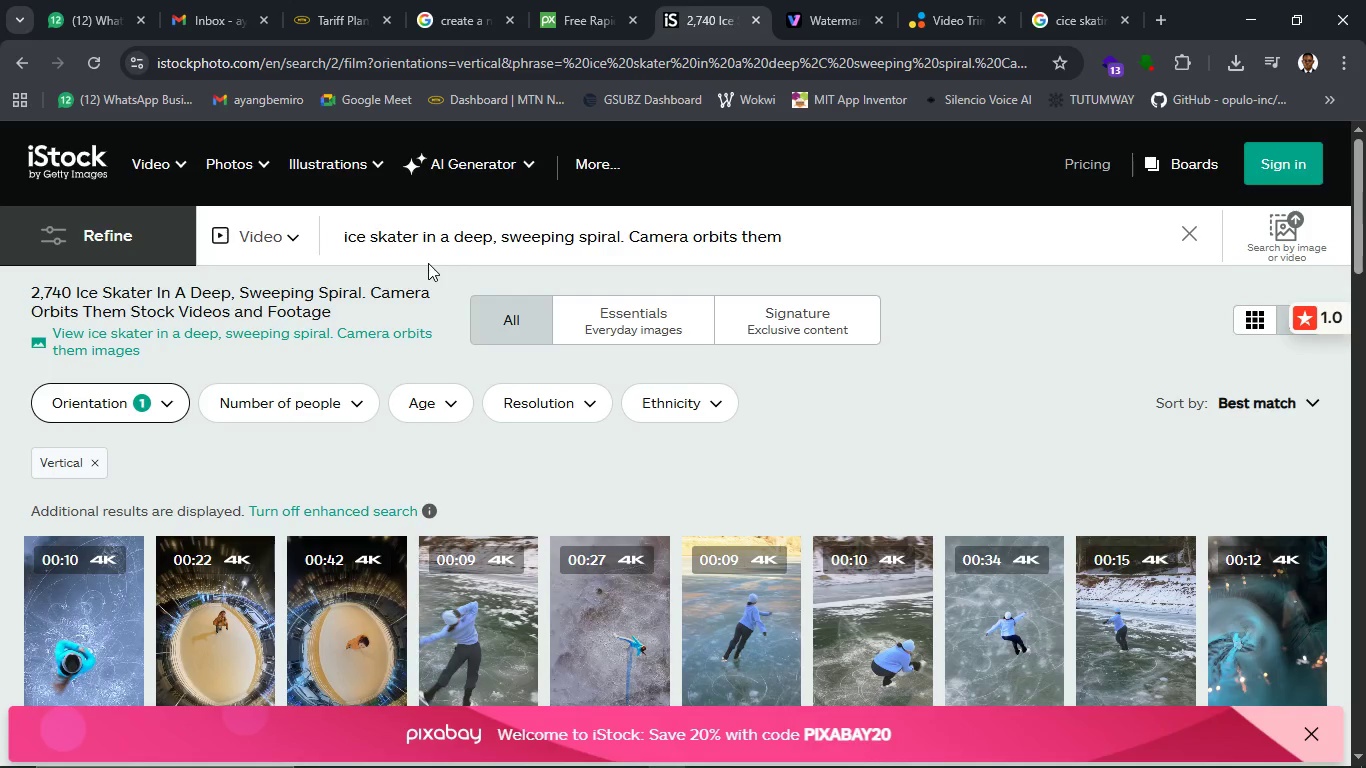 
wait(6.19)
 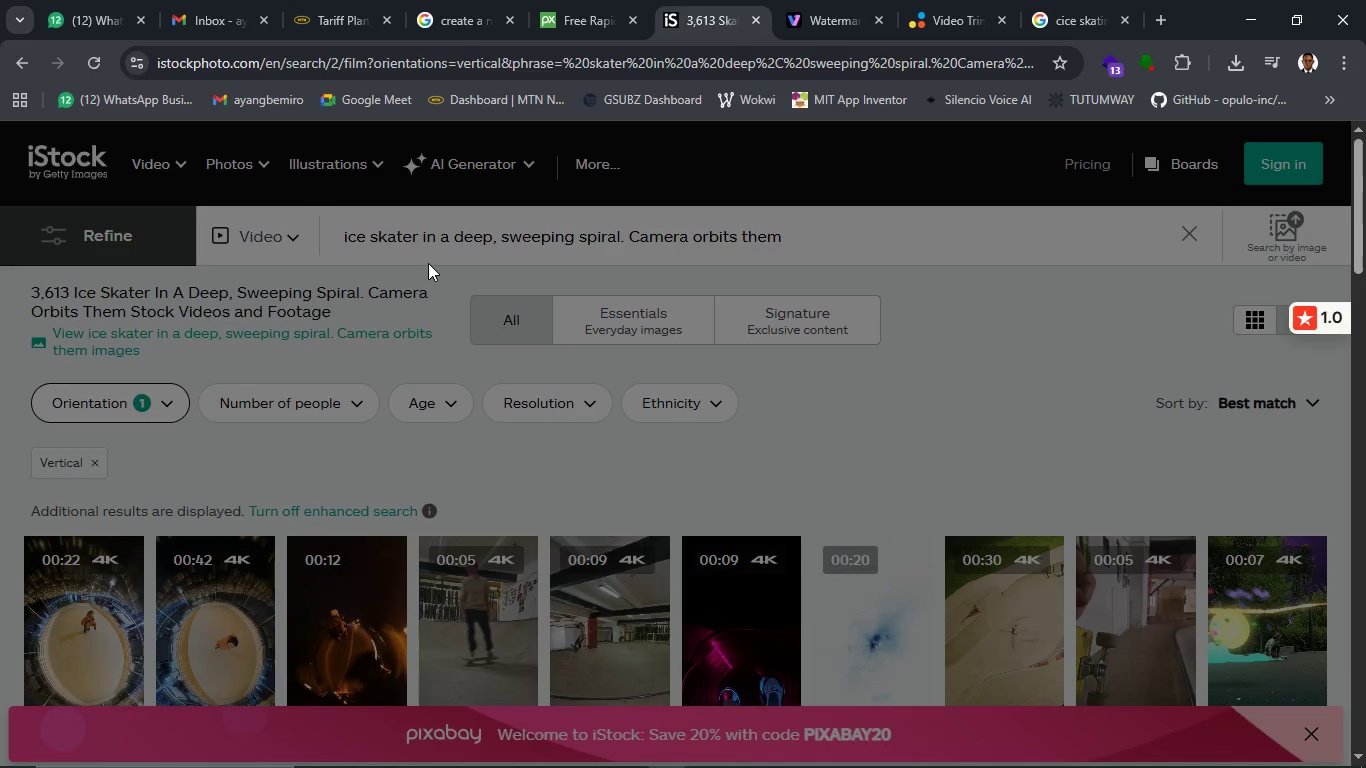 
scroll: coordinate [358, 510], scroll_direction: down, amount: 9.0
 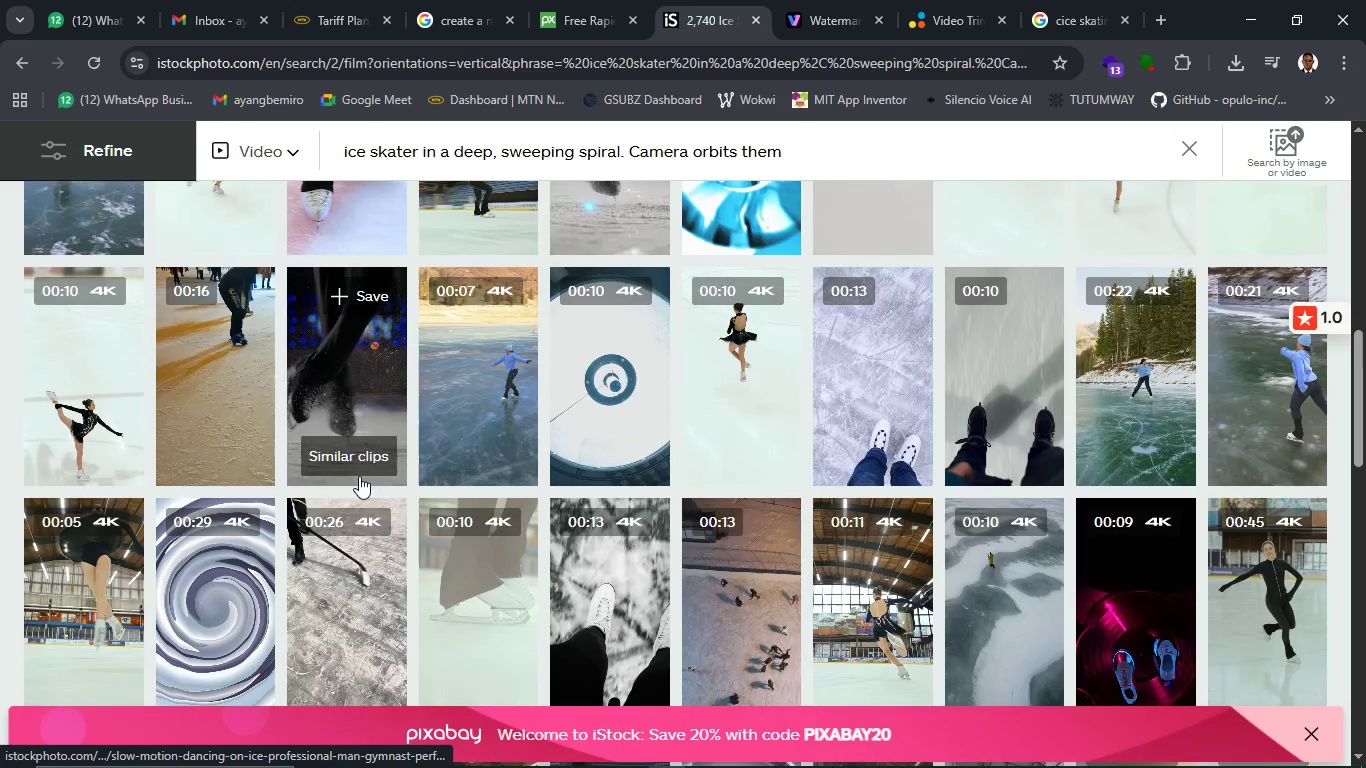 
scroll: coordinate [359, 476], scroll_direction: up, amount: 1.0
 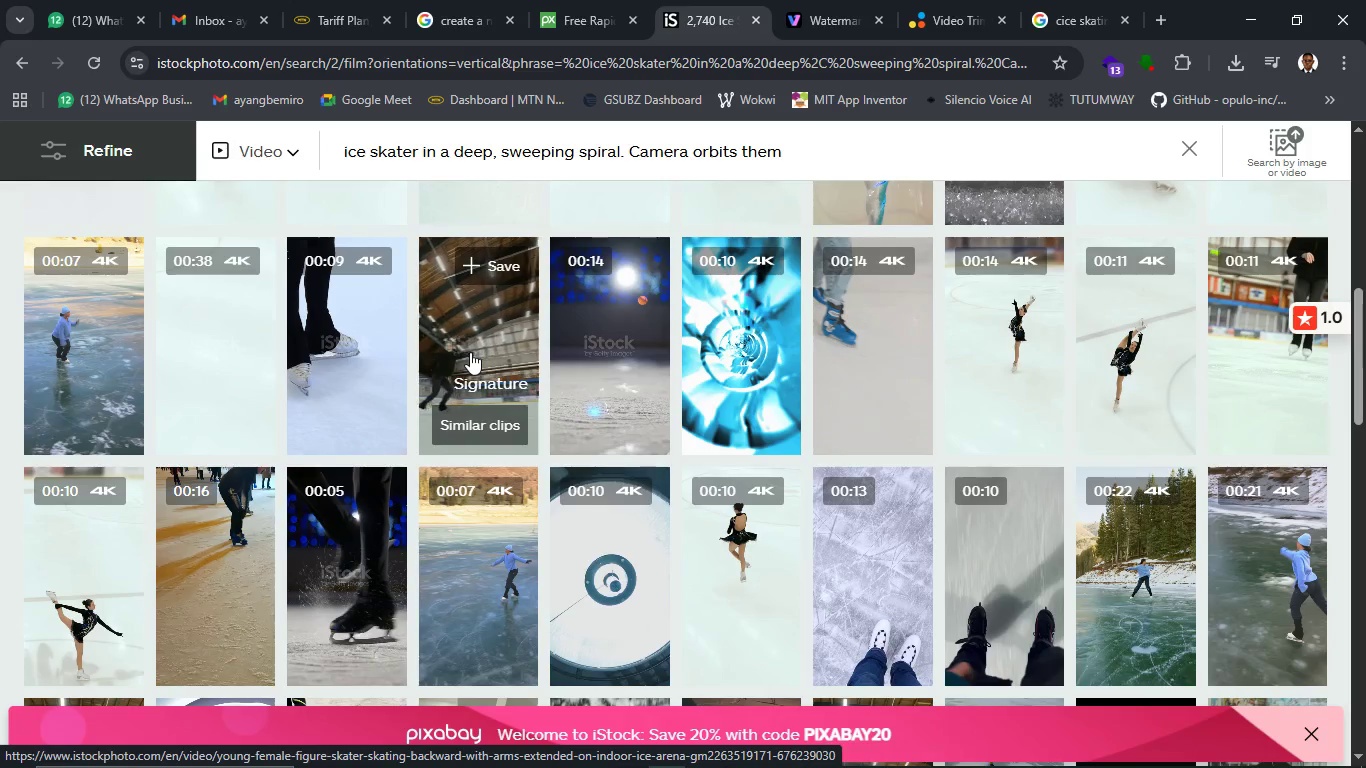 
wait(30.2)
 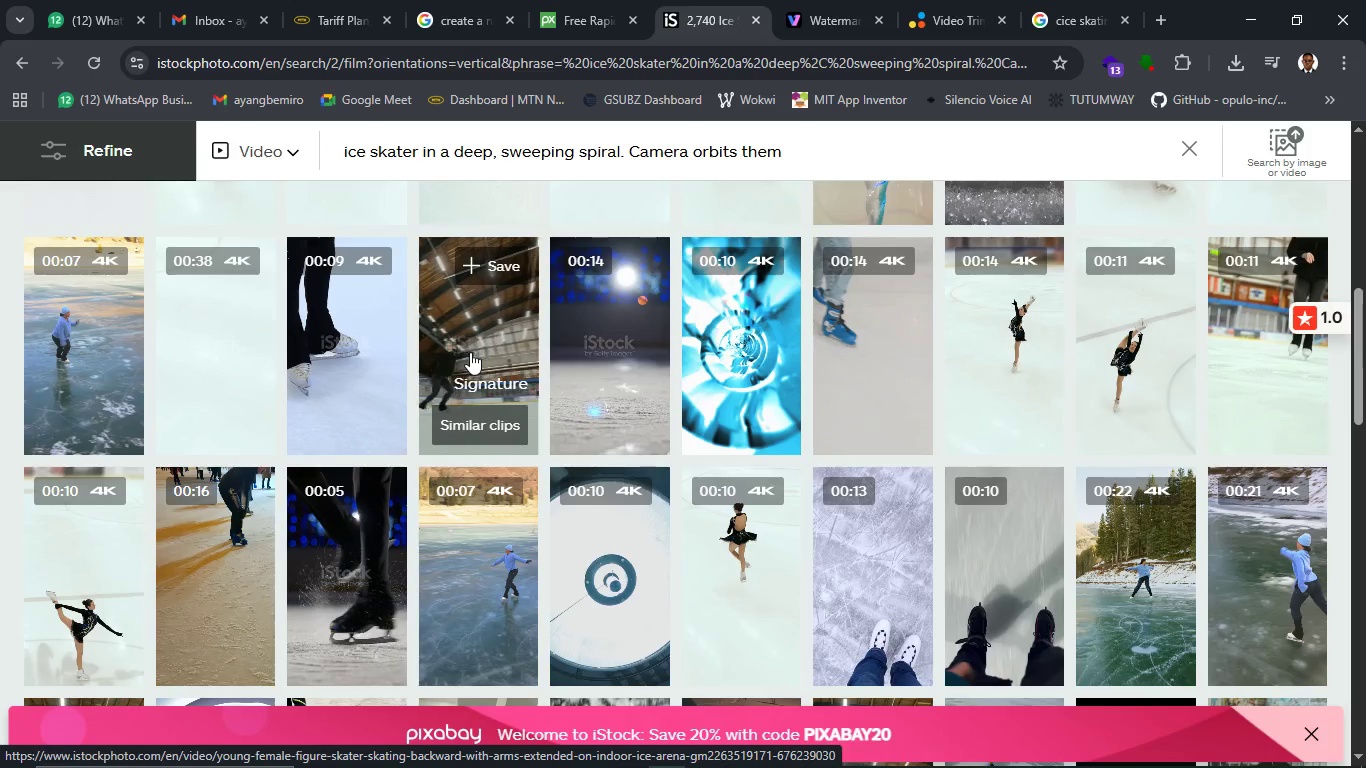 
left_click([470, 352])
 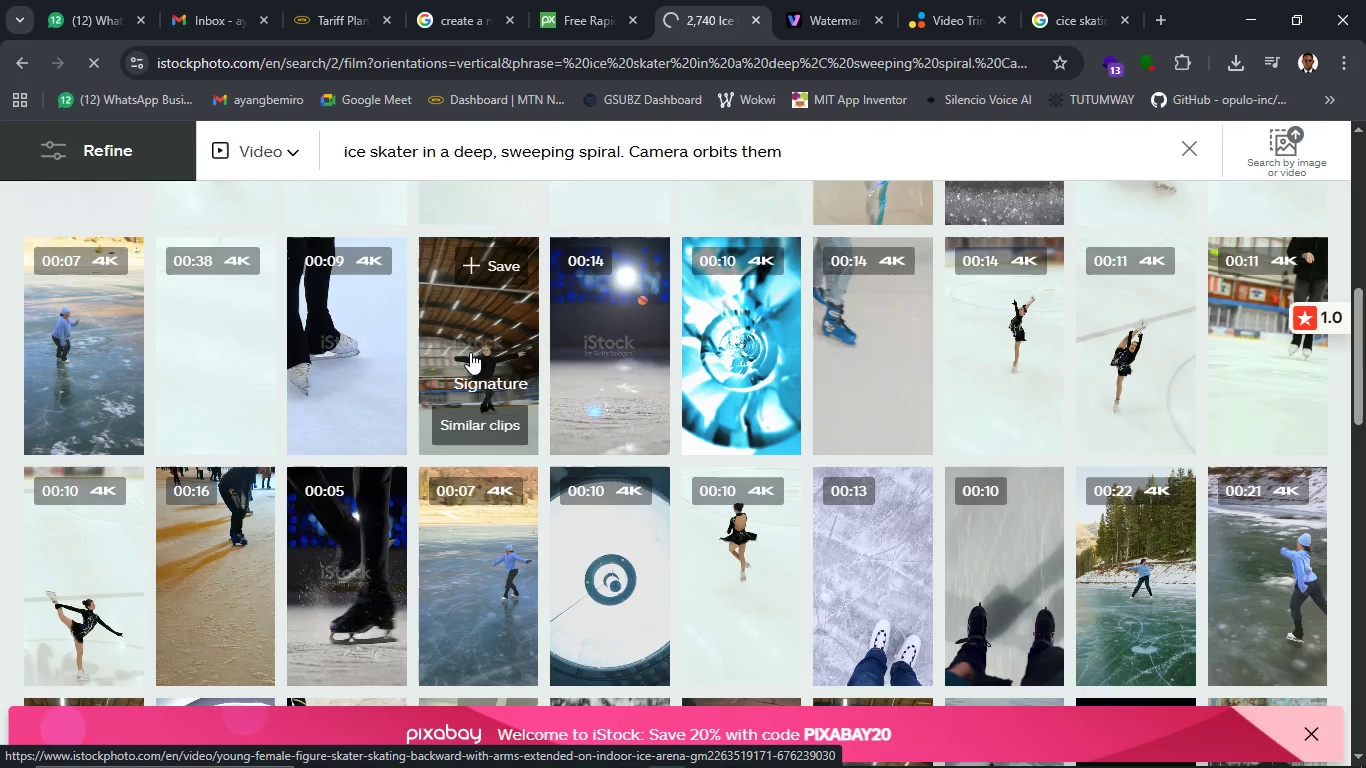 
wait(8.23)
 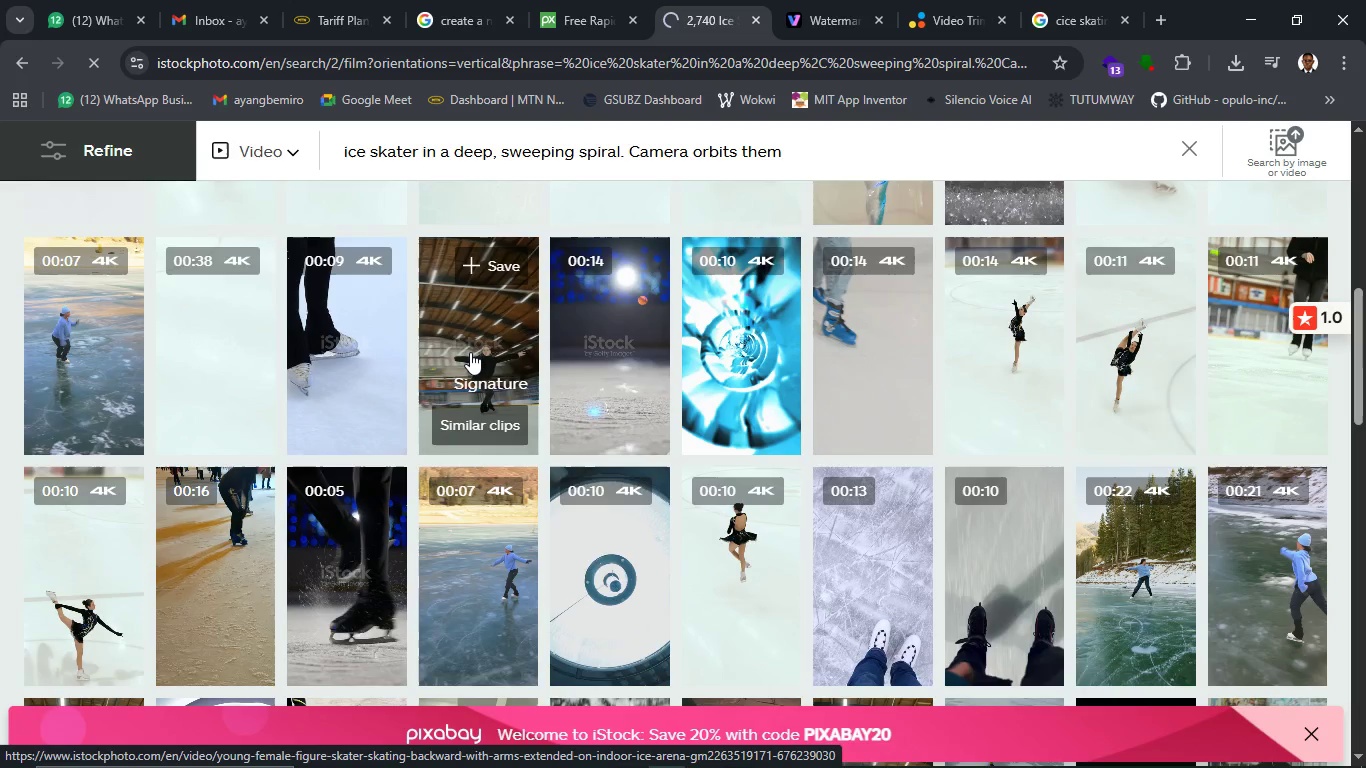 
scroll: coordinate [713, 540], scroll_direction: down, amount: 4.0
 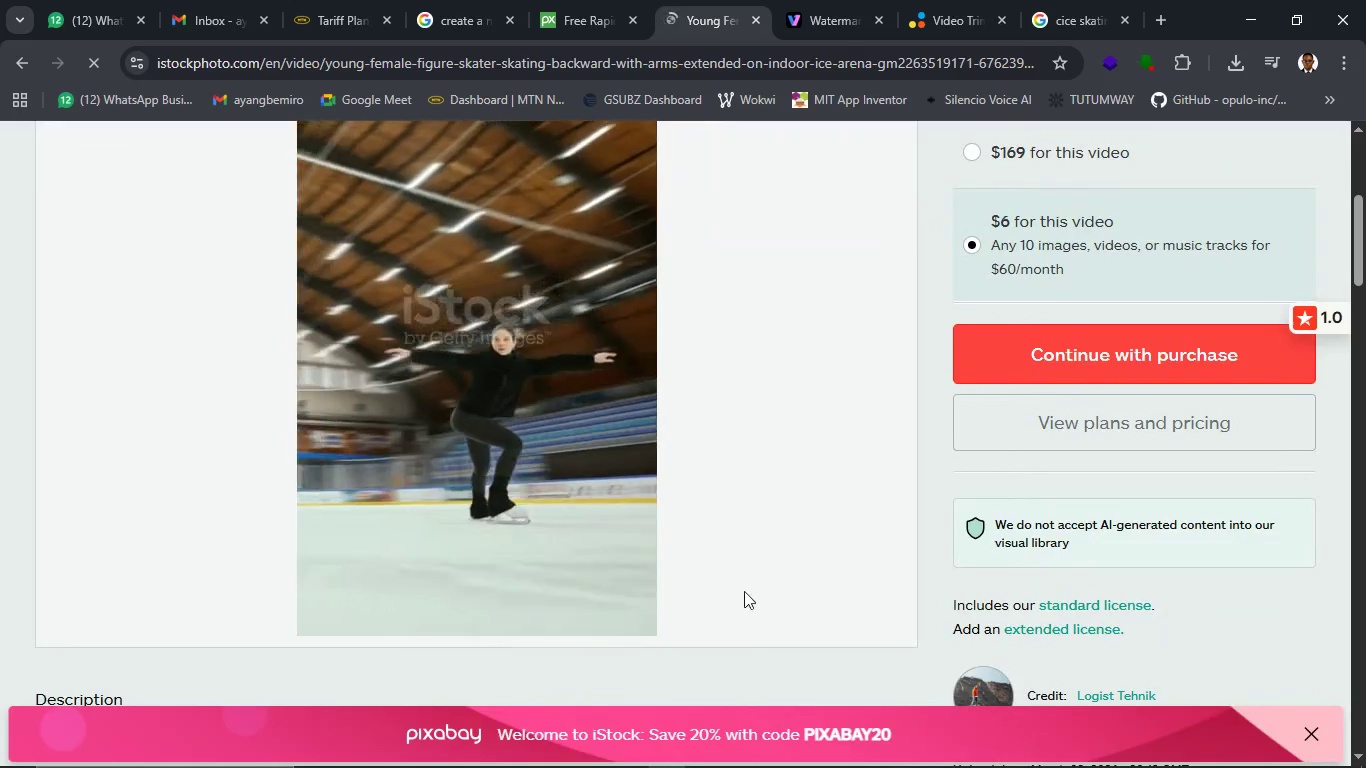 
scroll: coordinate [723, 585], scroll_direction: up, amount: 4.0
 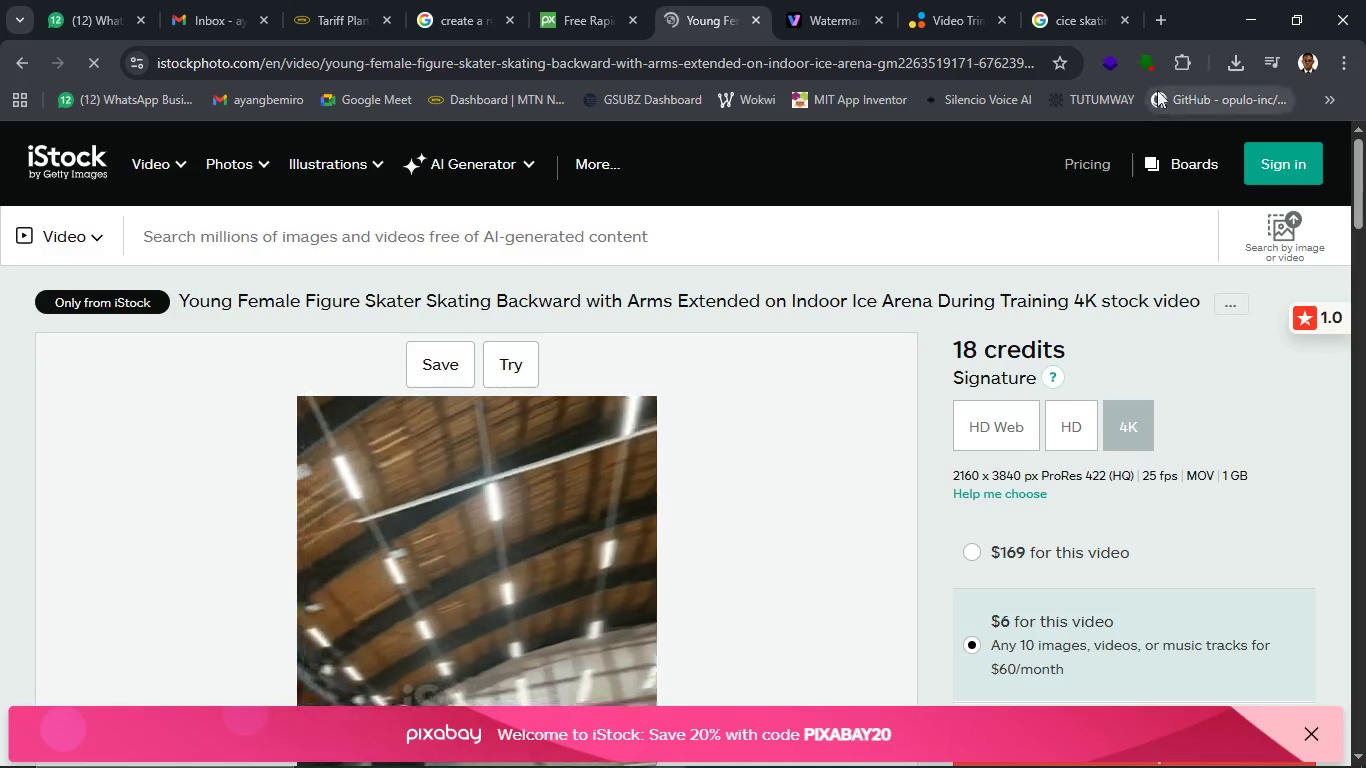 
left_click([1152, 71])
 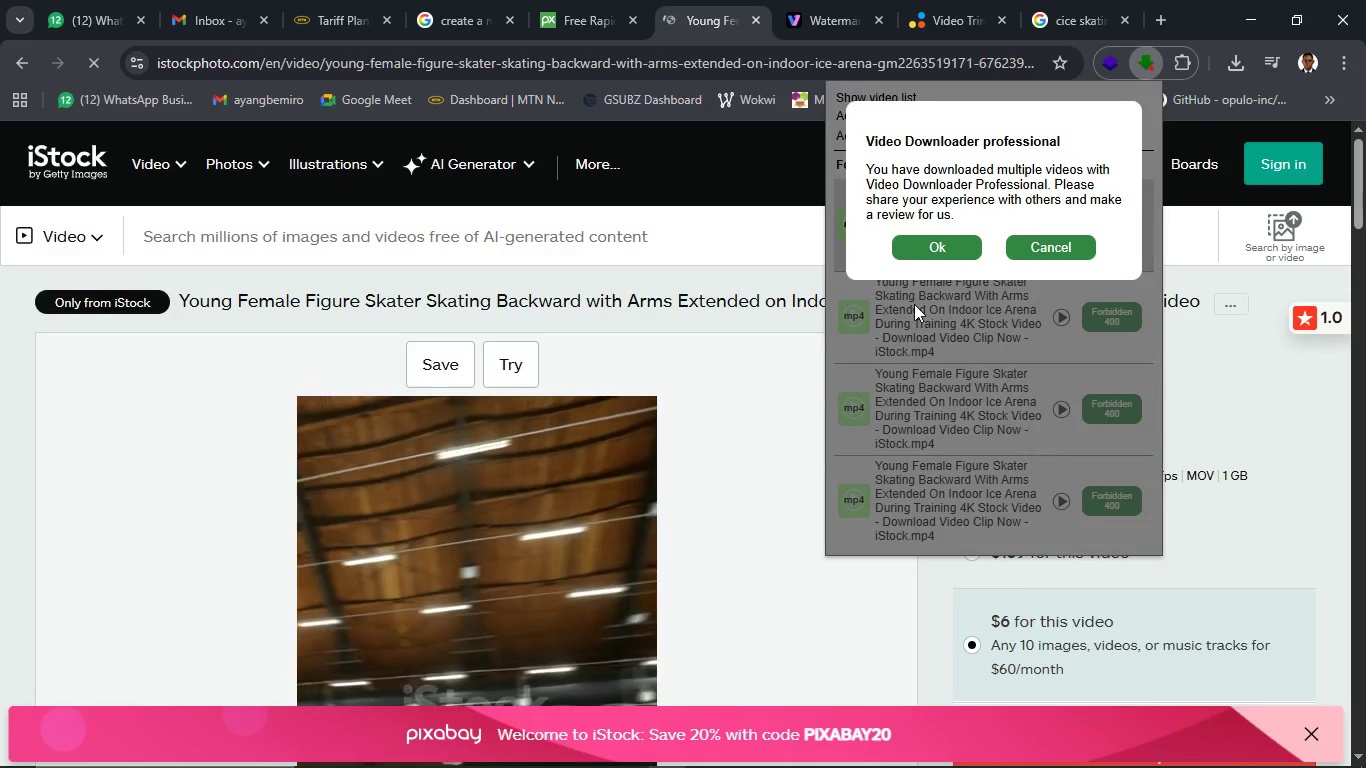 
wait(5.38)
 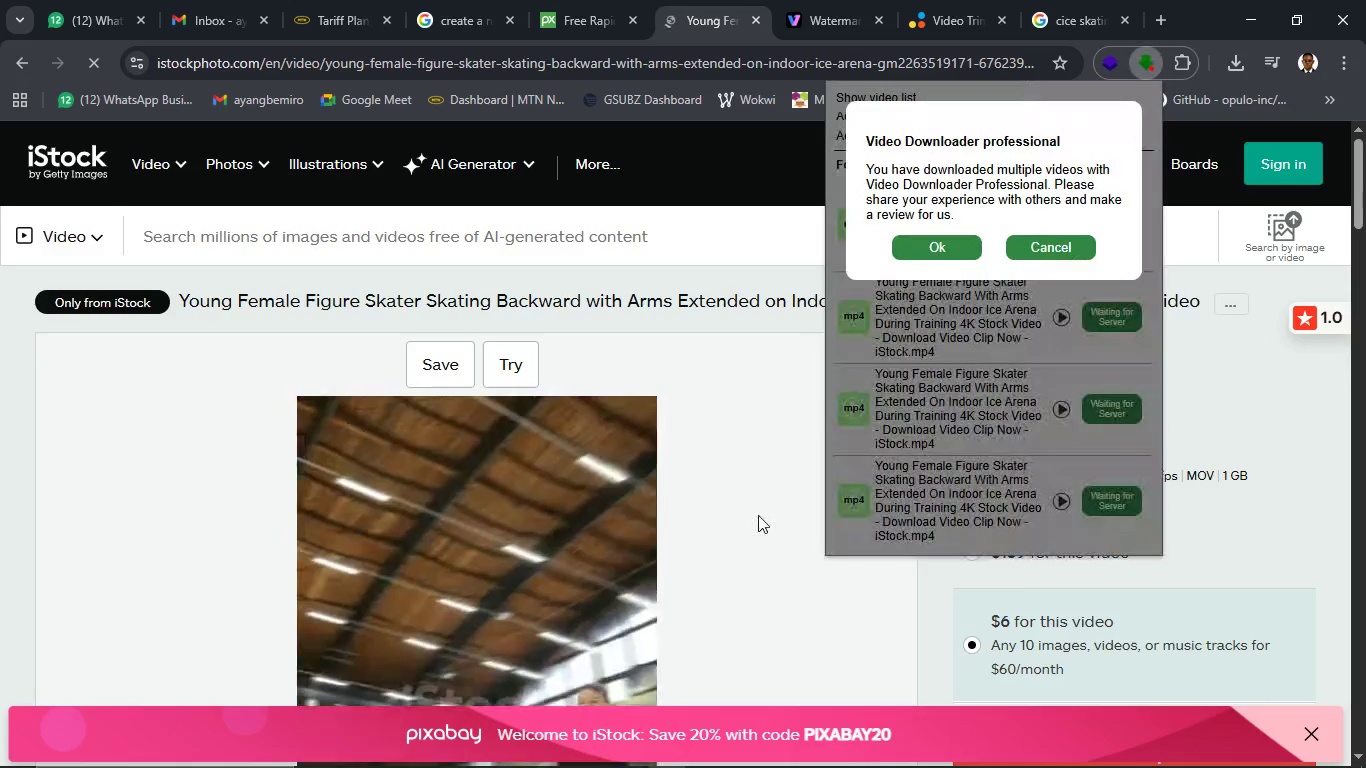 
left_click([1045, 253])
 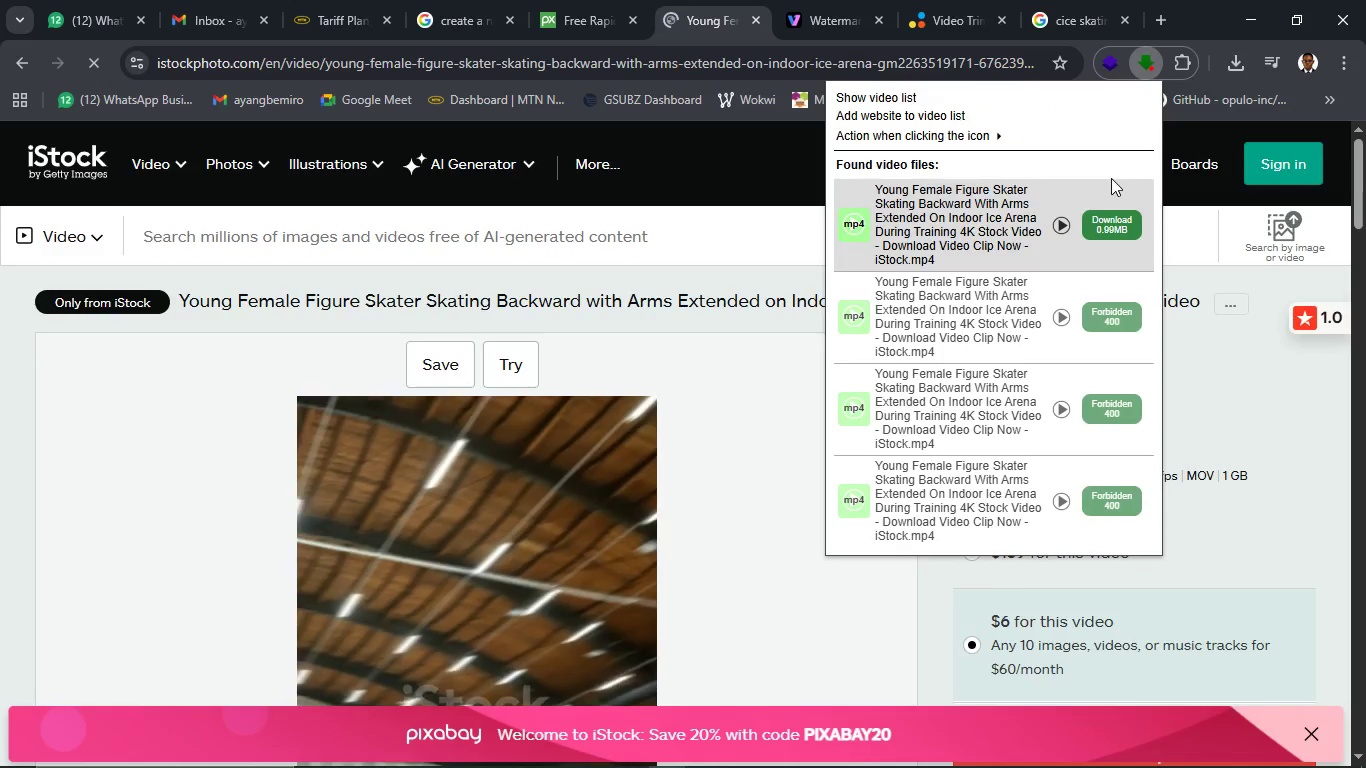 
left_click([1115, 223])
 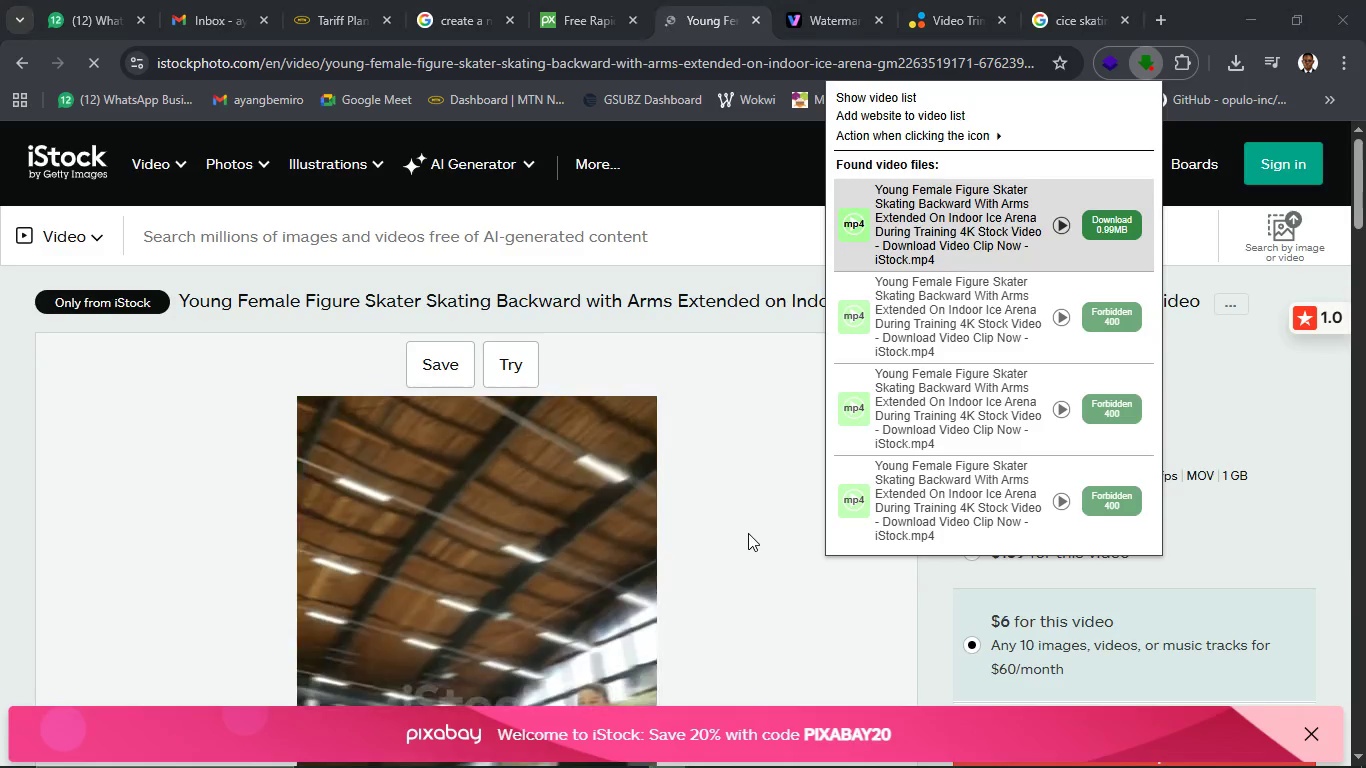 
wait(6.3)
 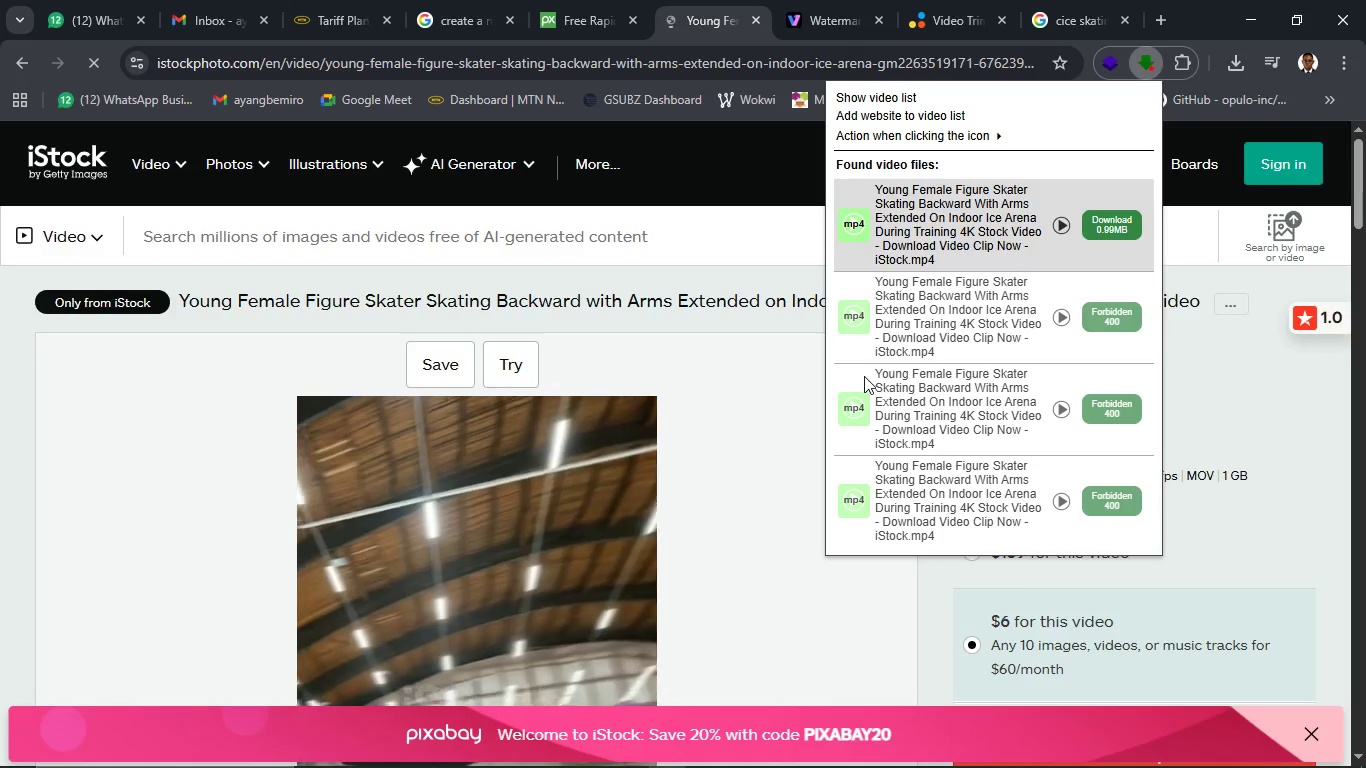 
left_click([1222, 549])
 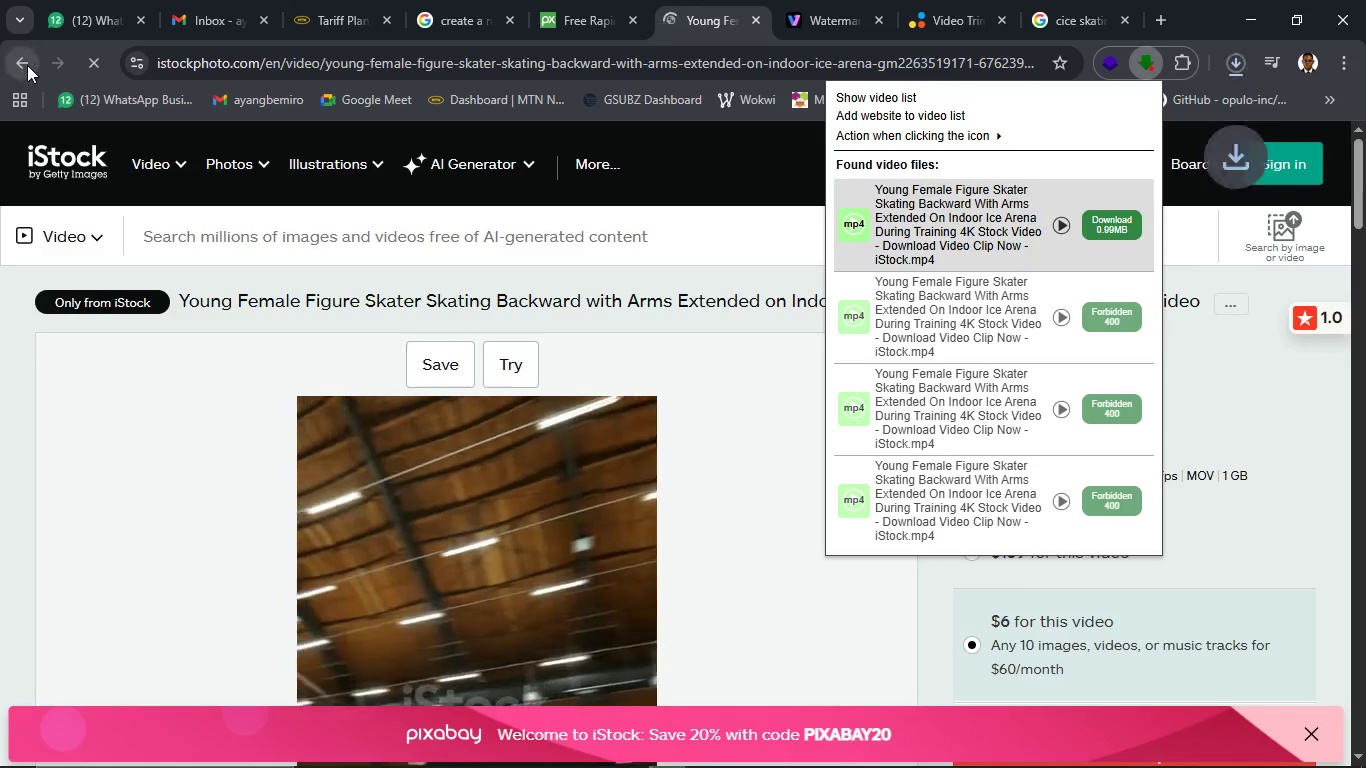 
left_click([27, 65])
 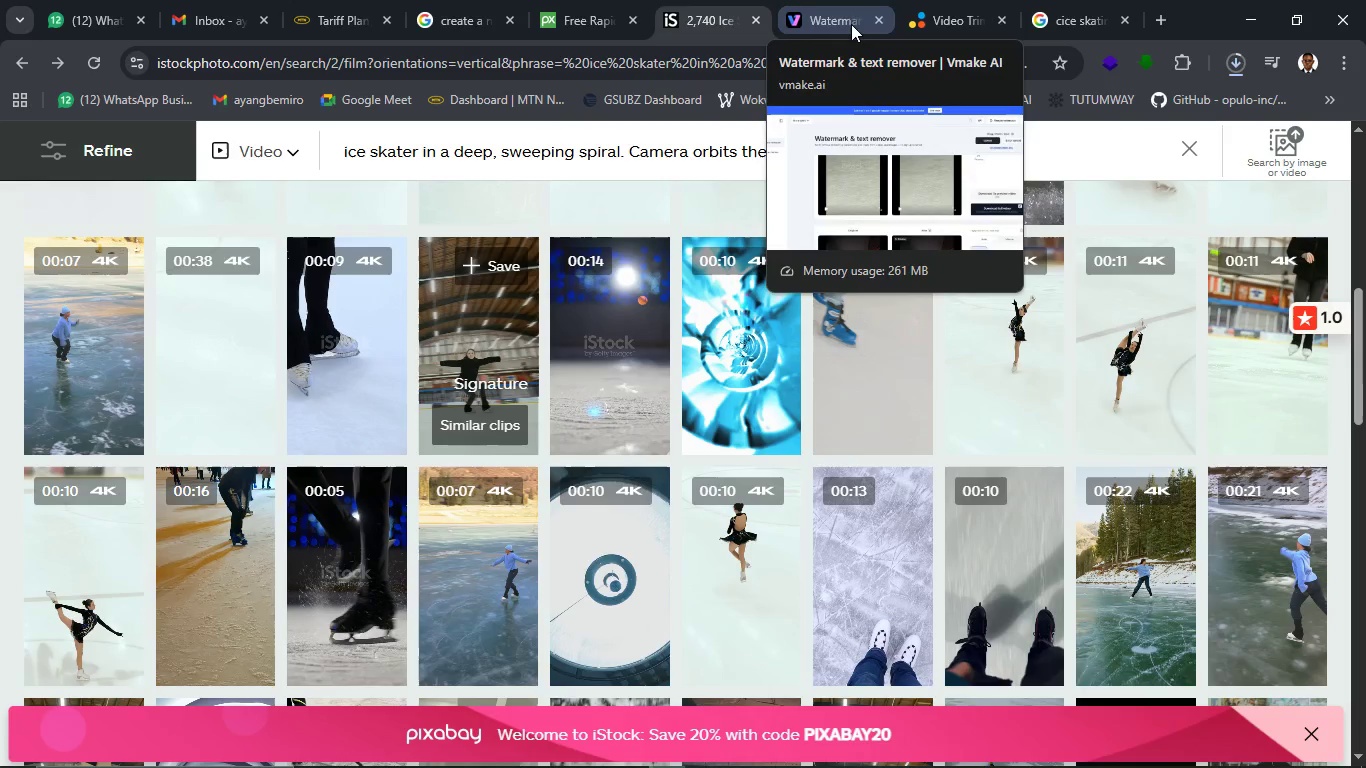 
left_click([851, 24])
 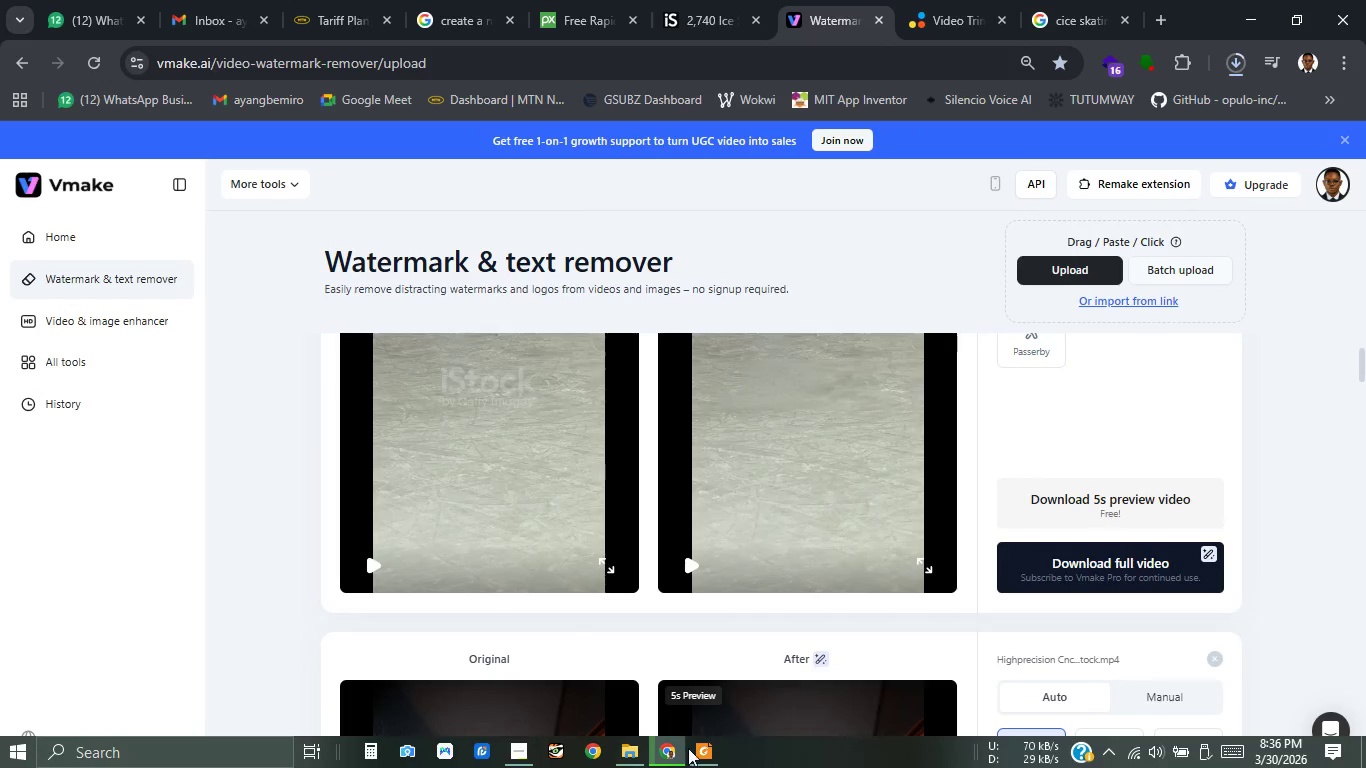 
left_click([635, 754])
 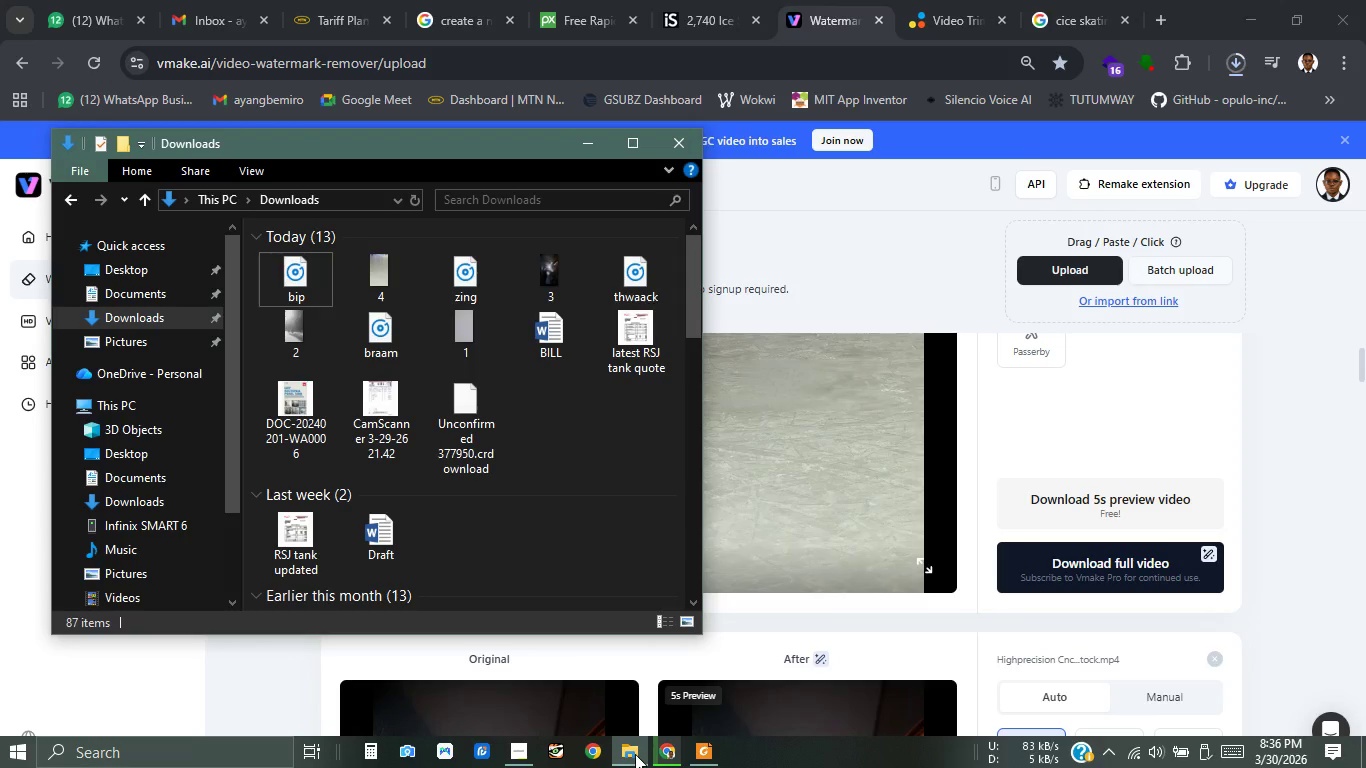 
left_click([635, 754])
 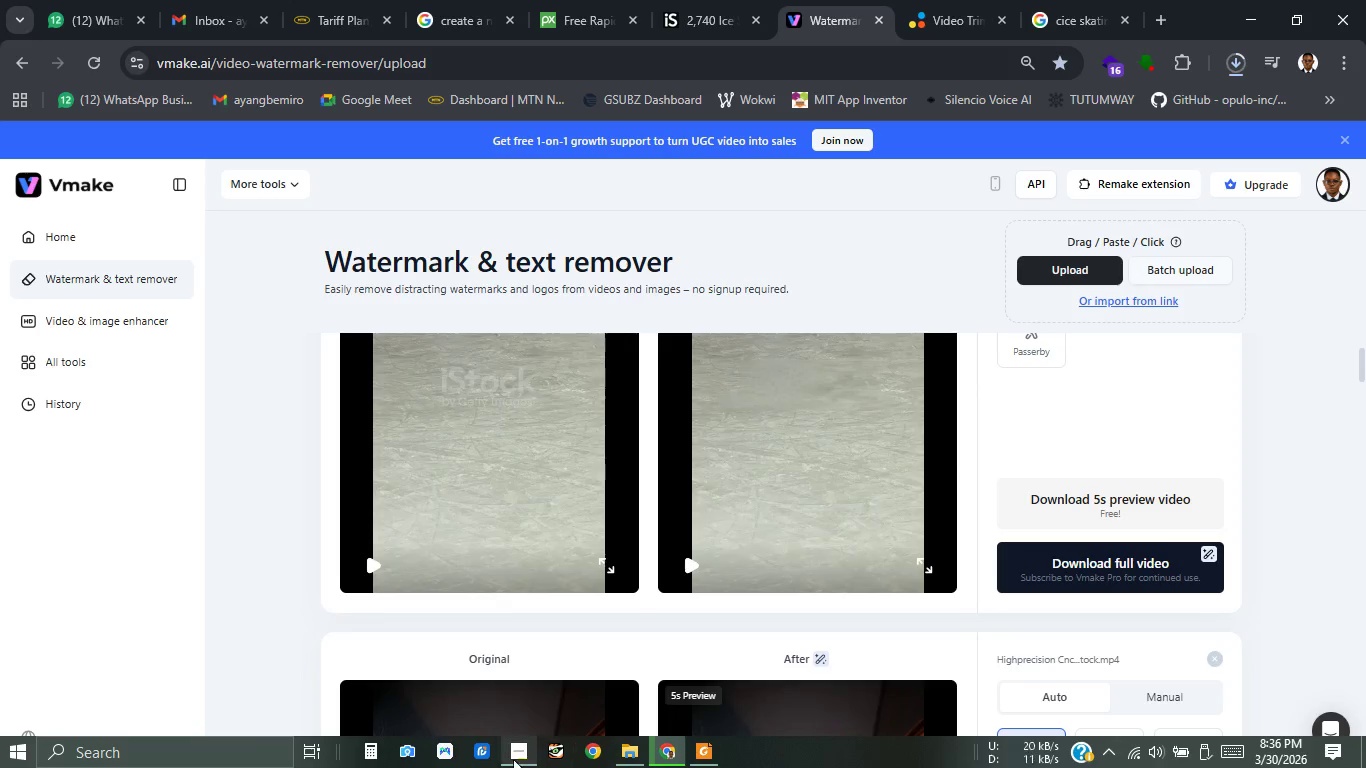 
left_click([511, 759])